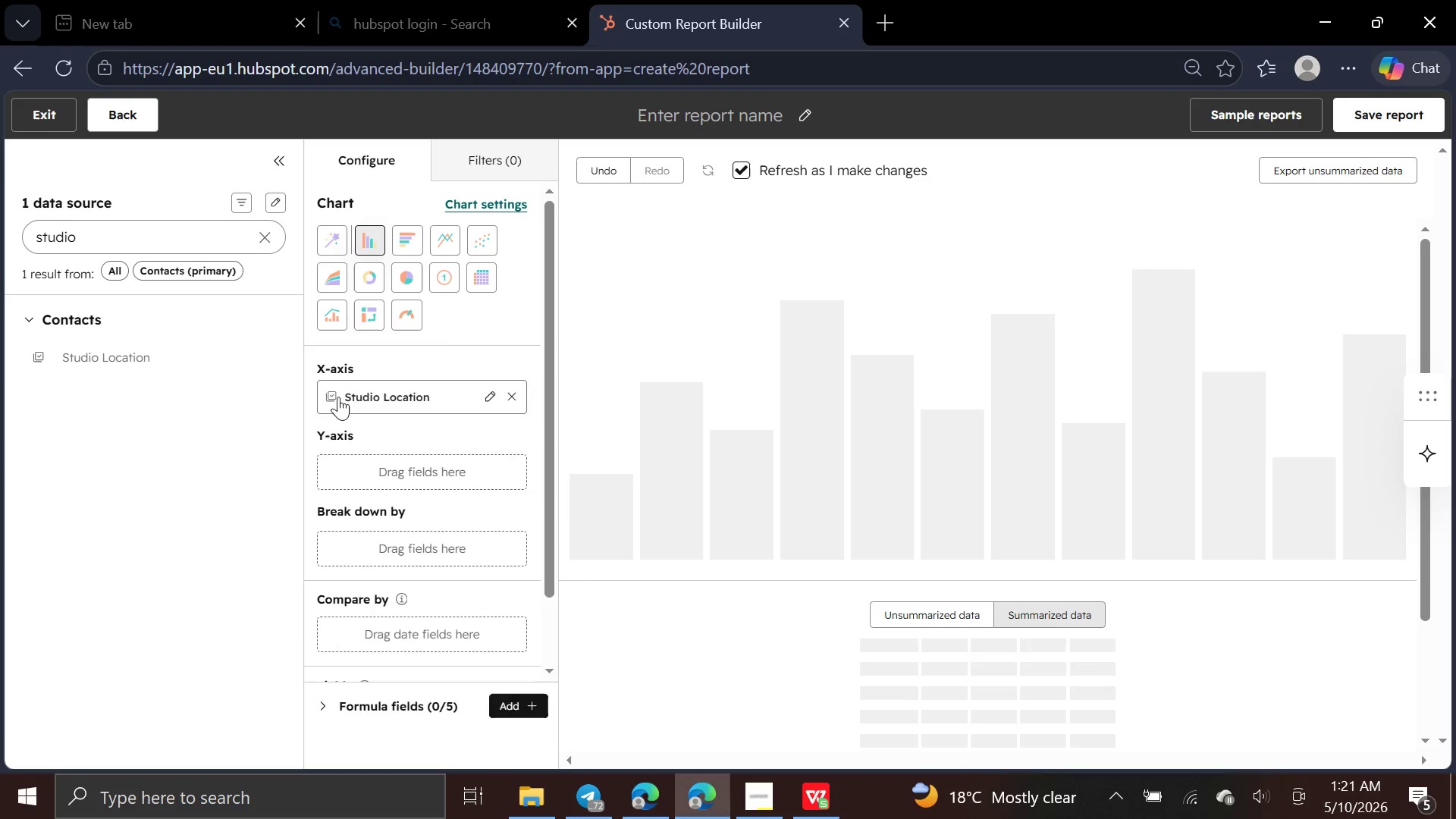 
mouse_move([300, 376])
 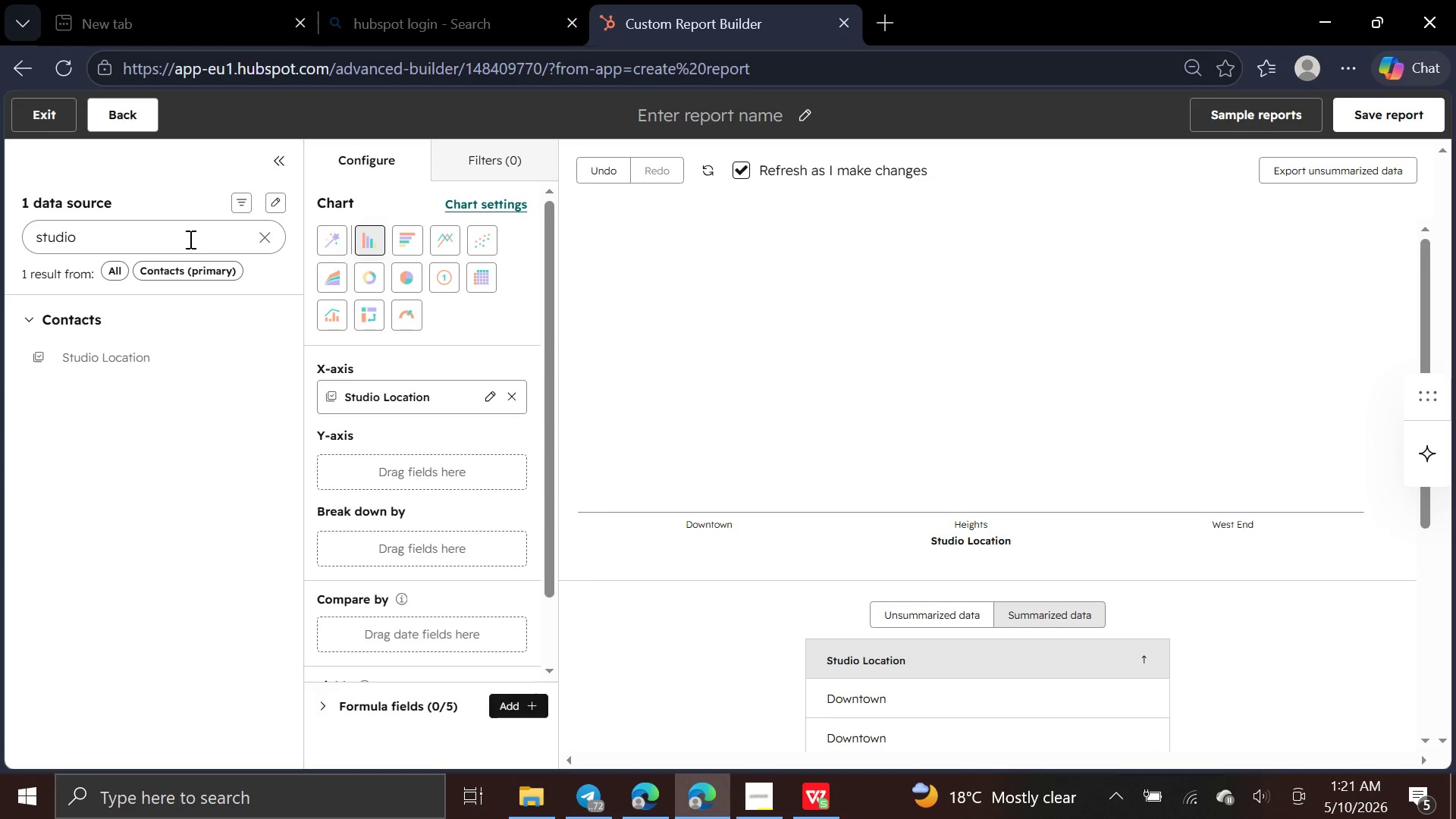 
left_click([189, 239])
 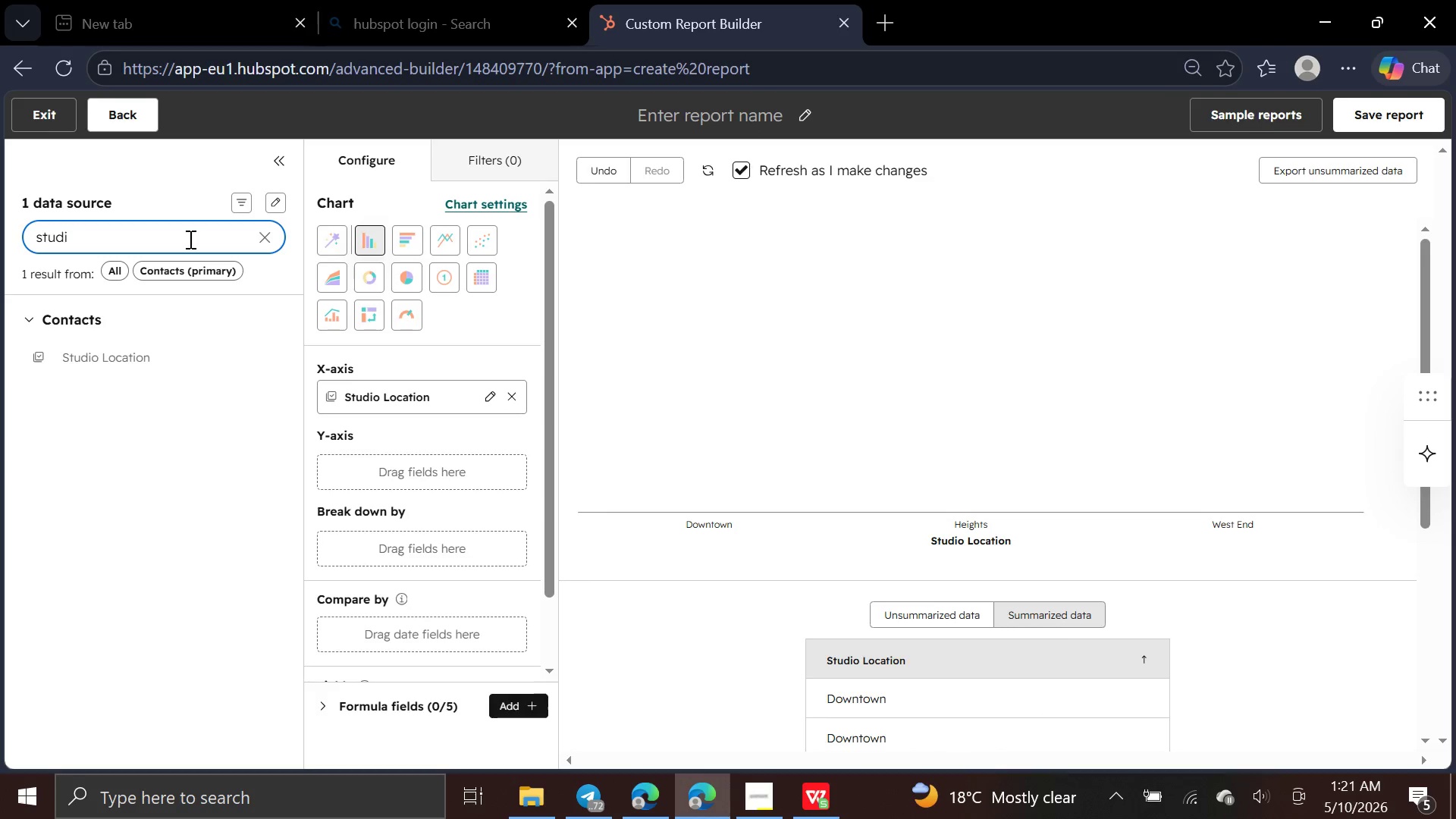 
hold_key(key=Backspace, duration=1.06)
 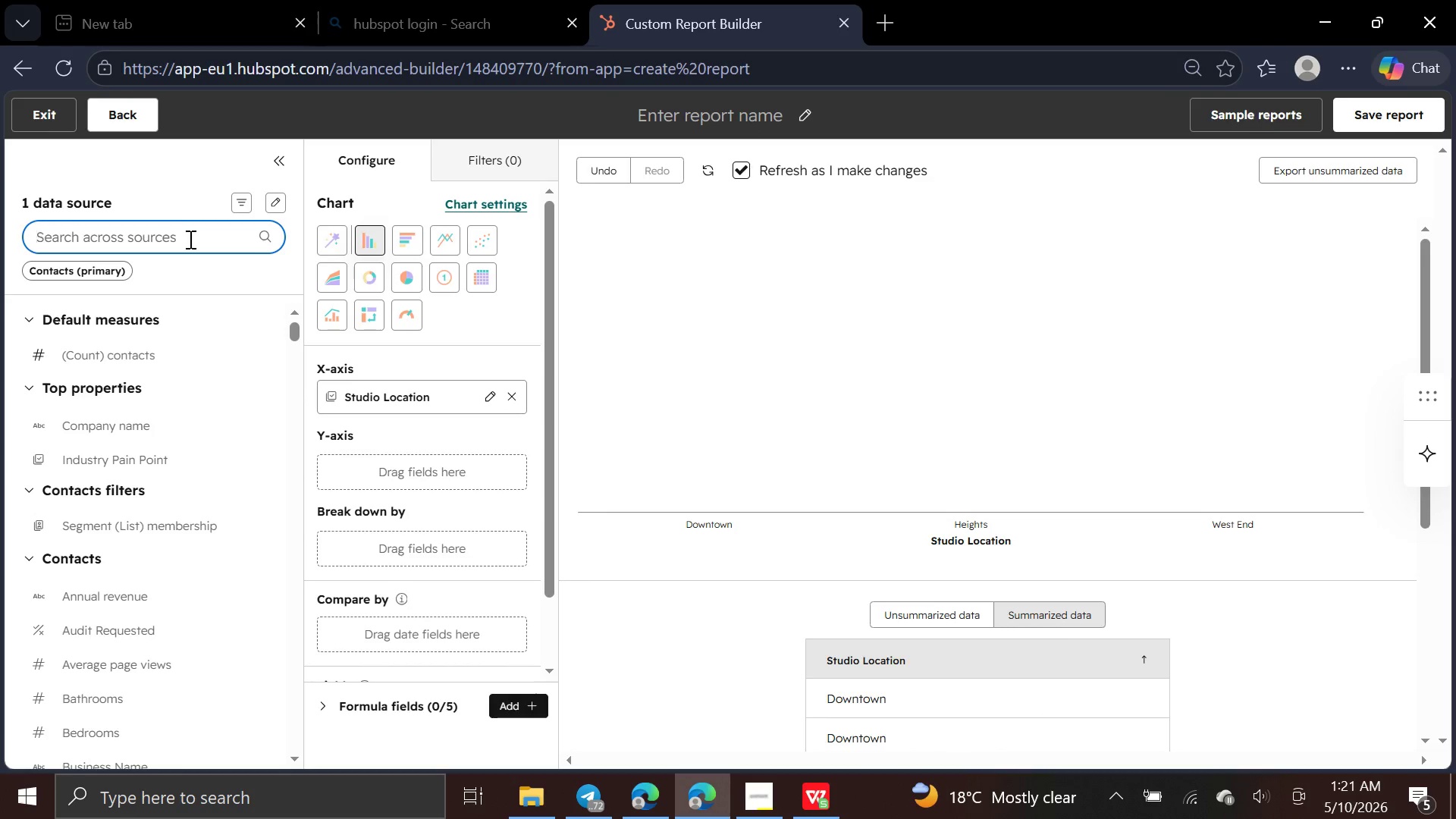 
type(closed)
 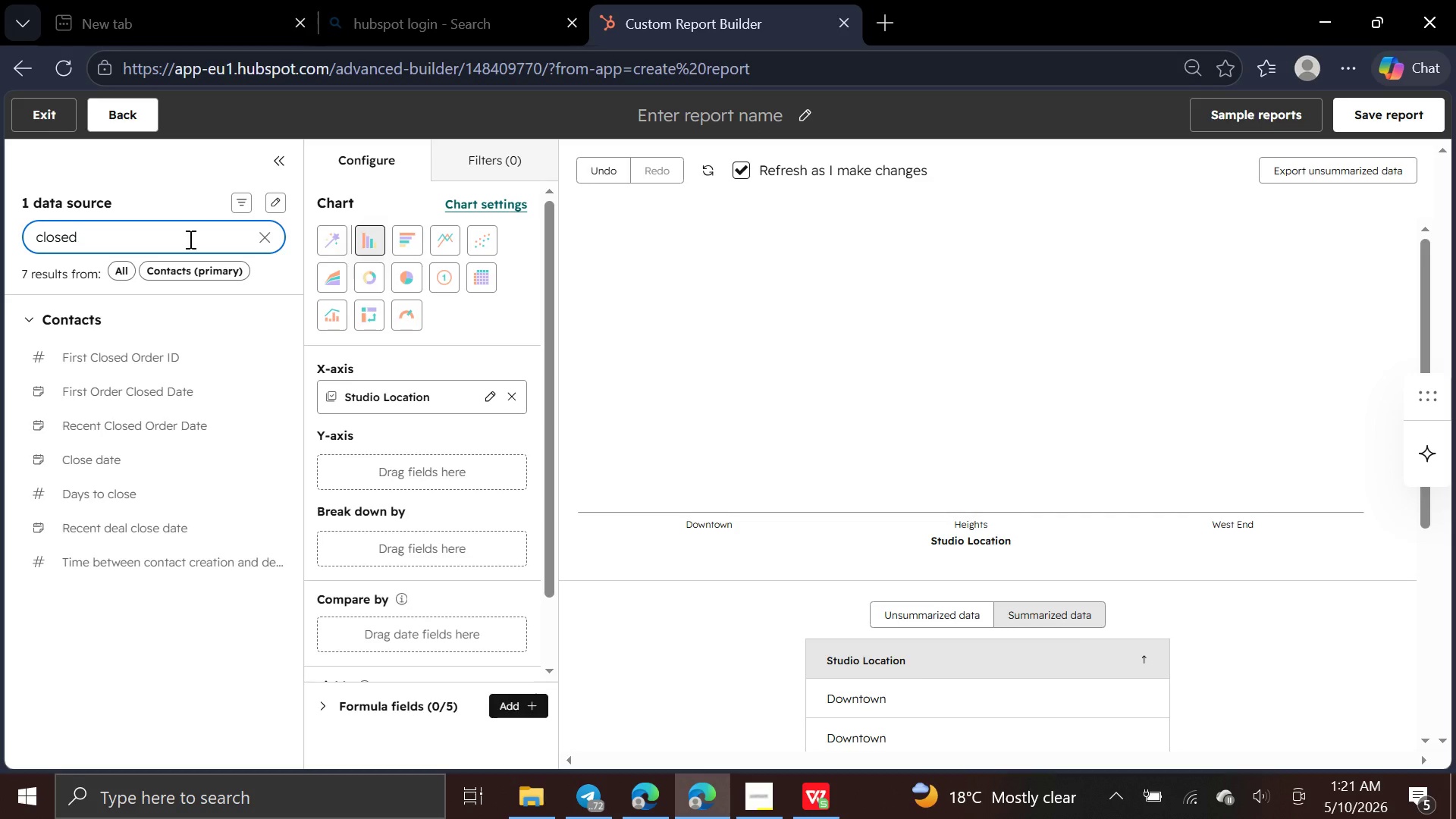 
type( won)
 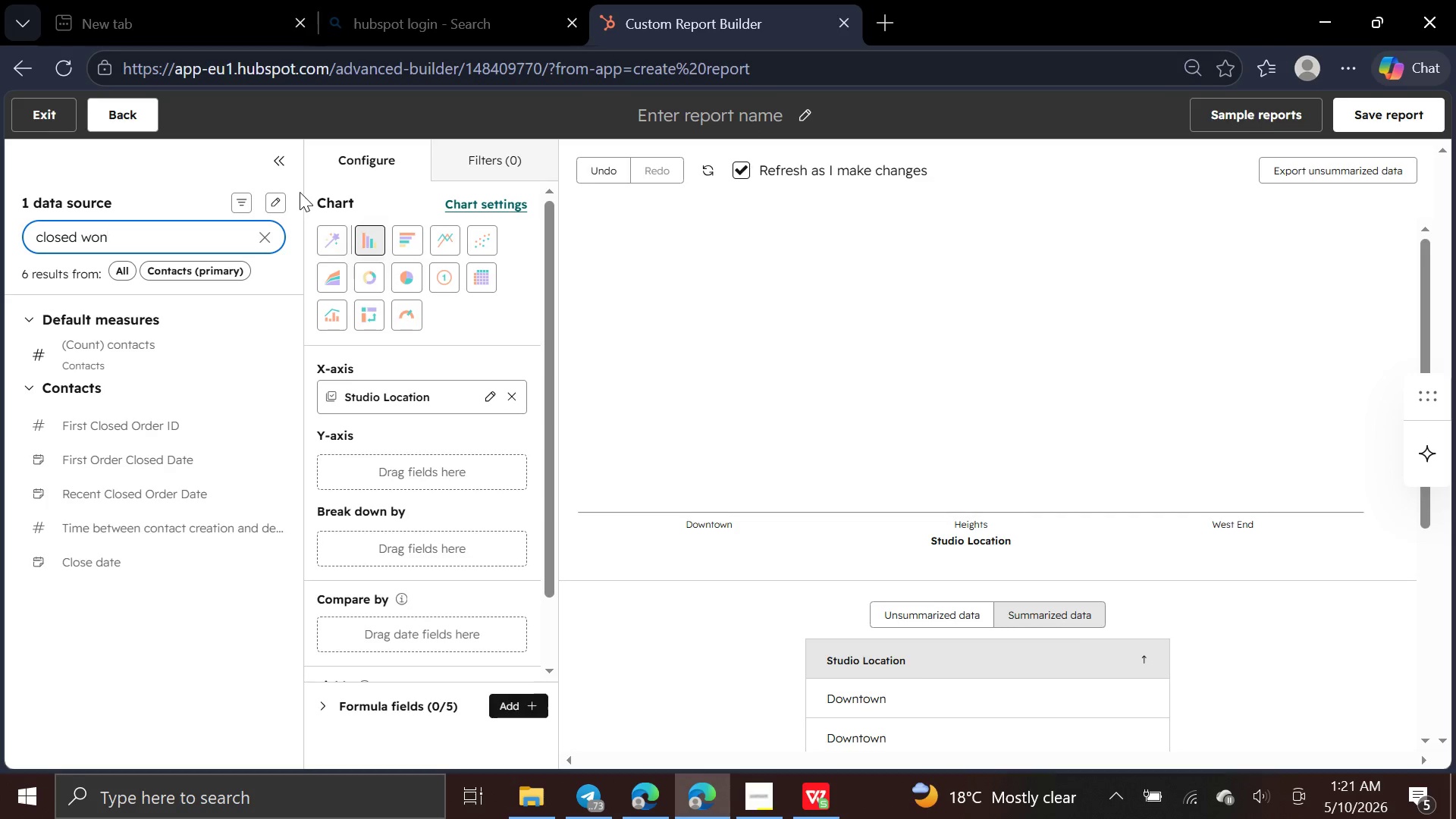 
wait(6.34)
 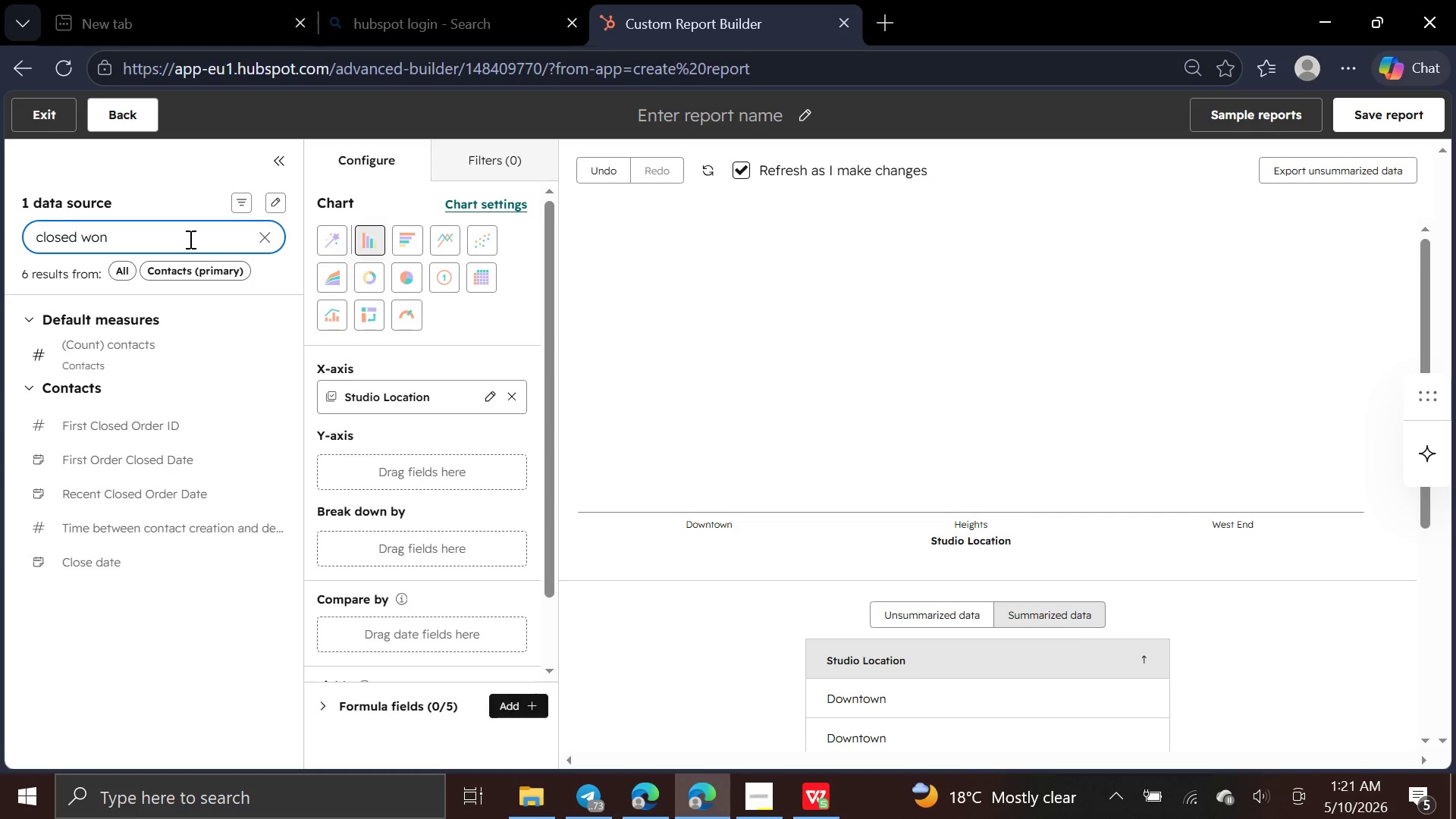 
left_click([283, 197])
 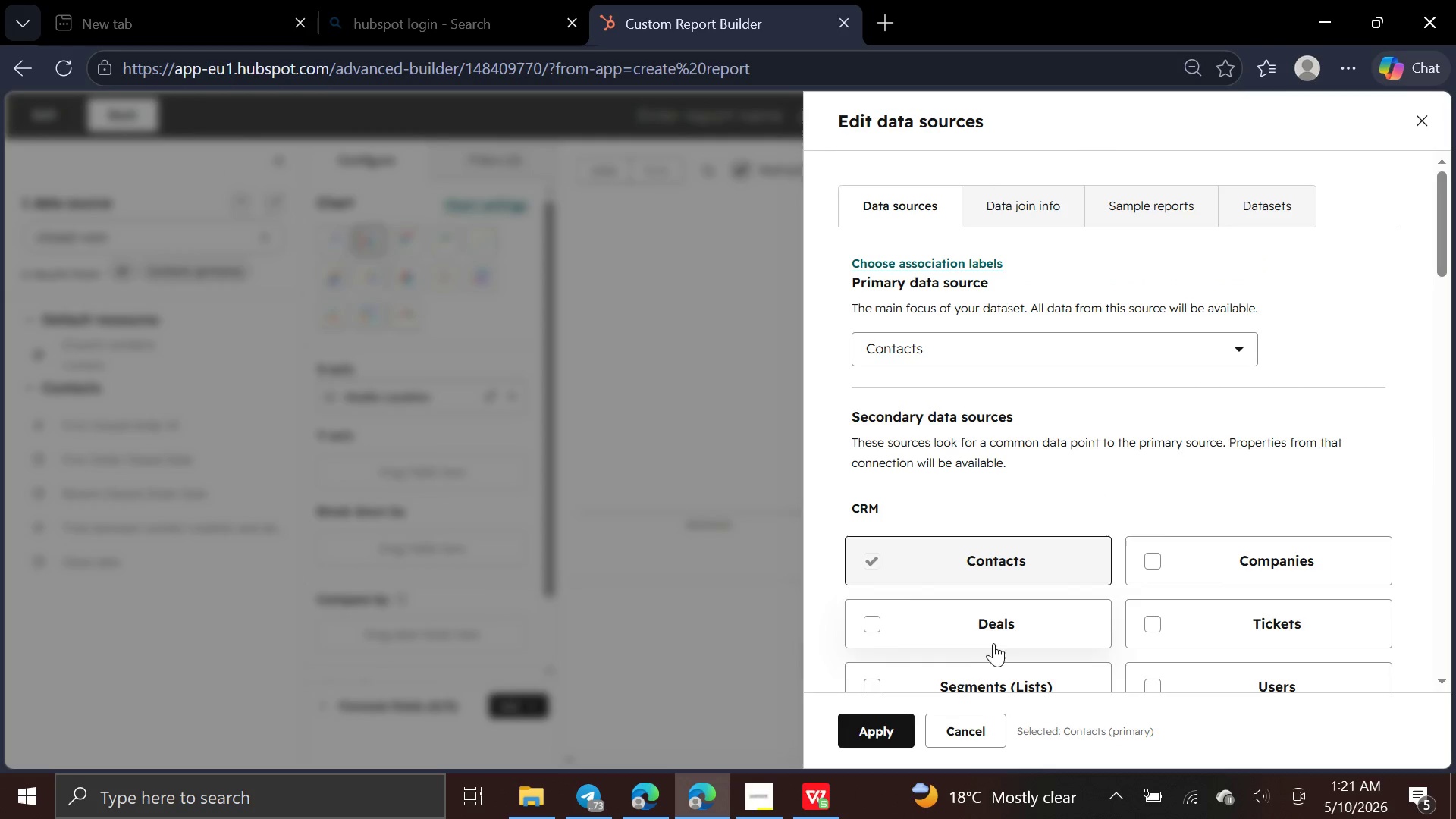 
left_click([870, 632])
 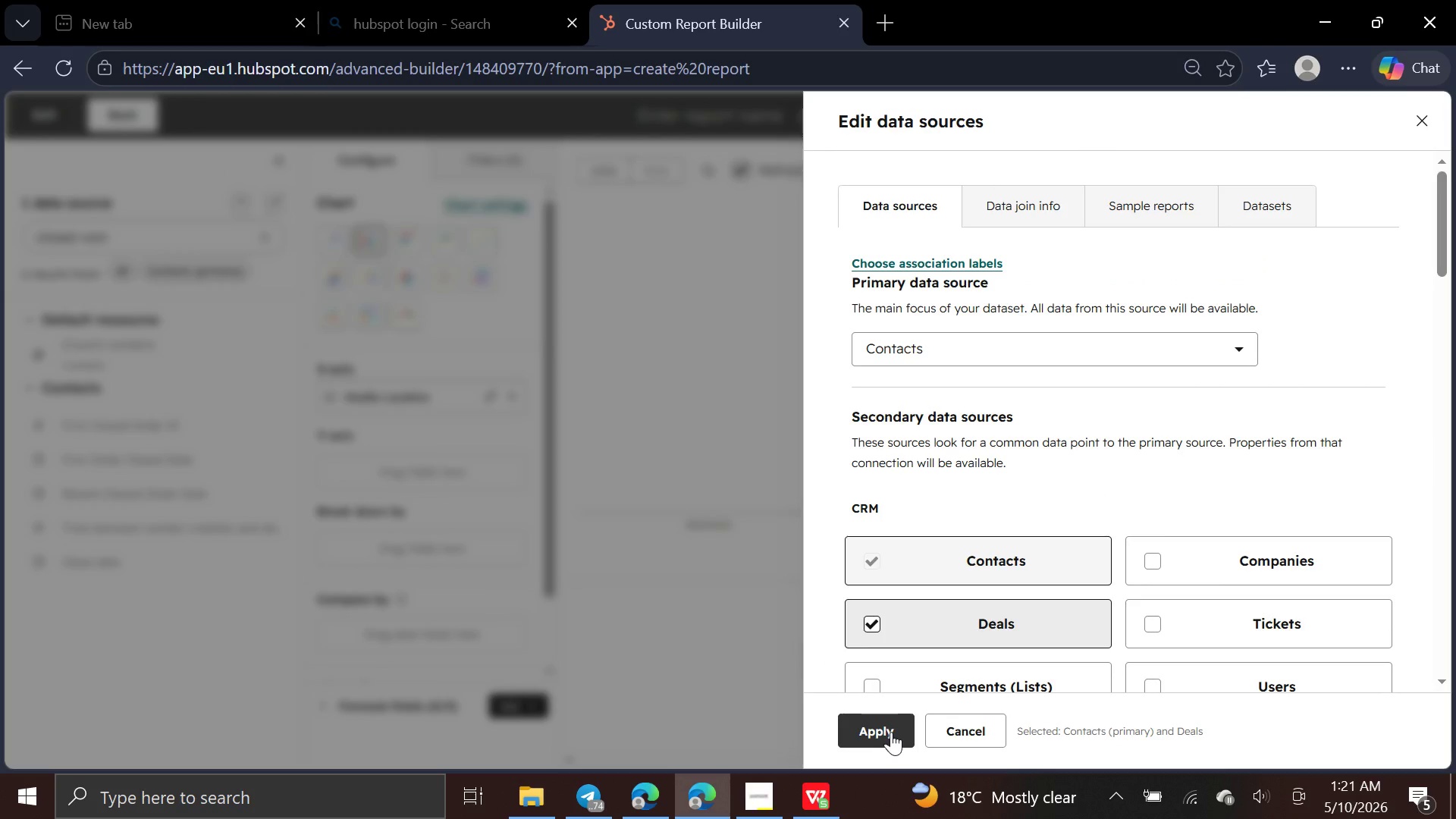 
left_click([891, 732])
 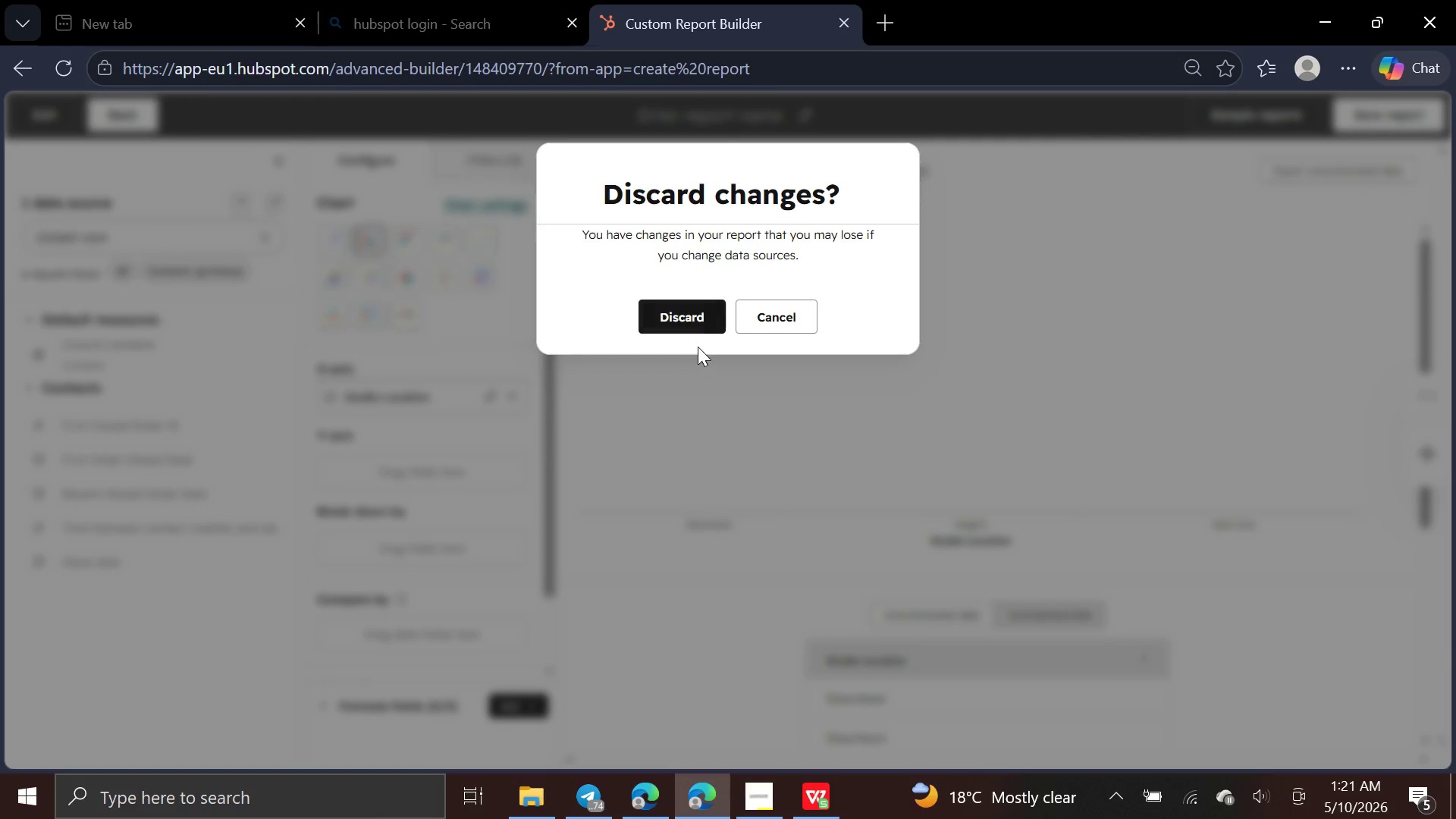 
left_click([695, 318])
 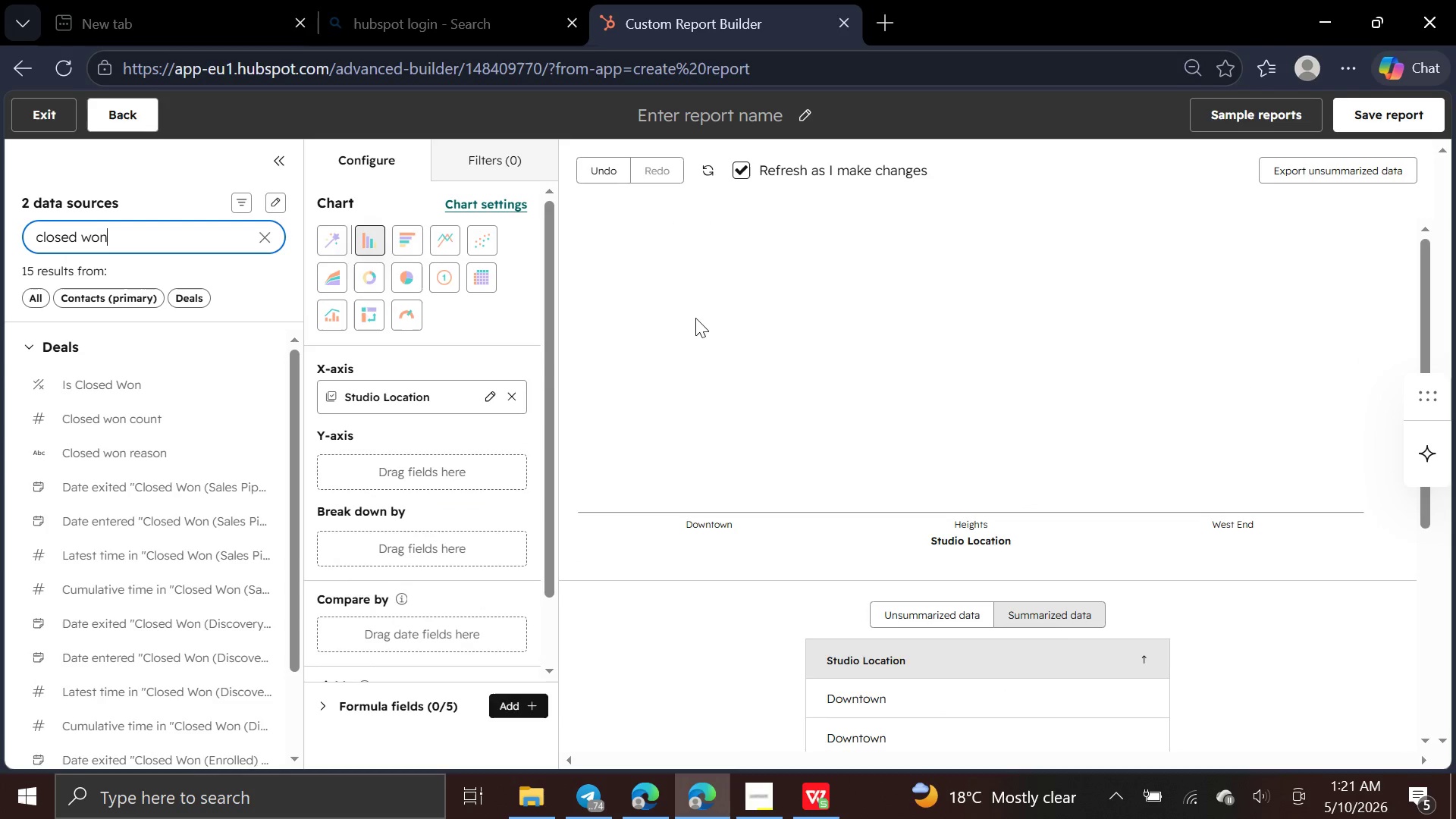 
wait(10.77)
 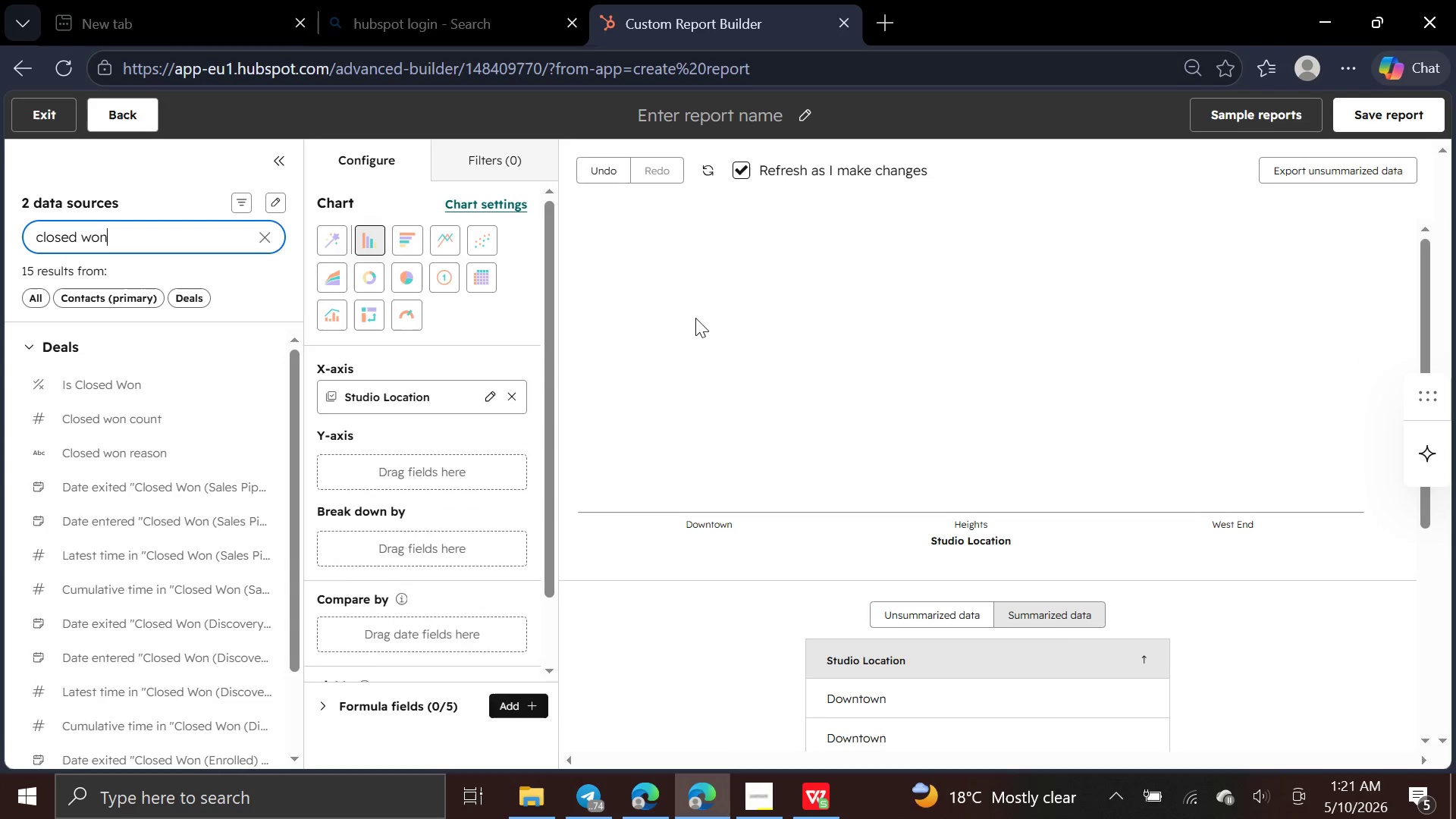 
left_click([189, 246])
 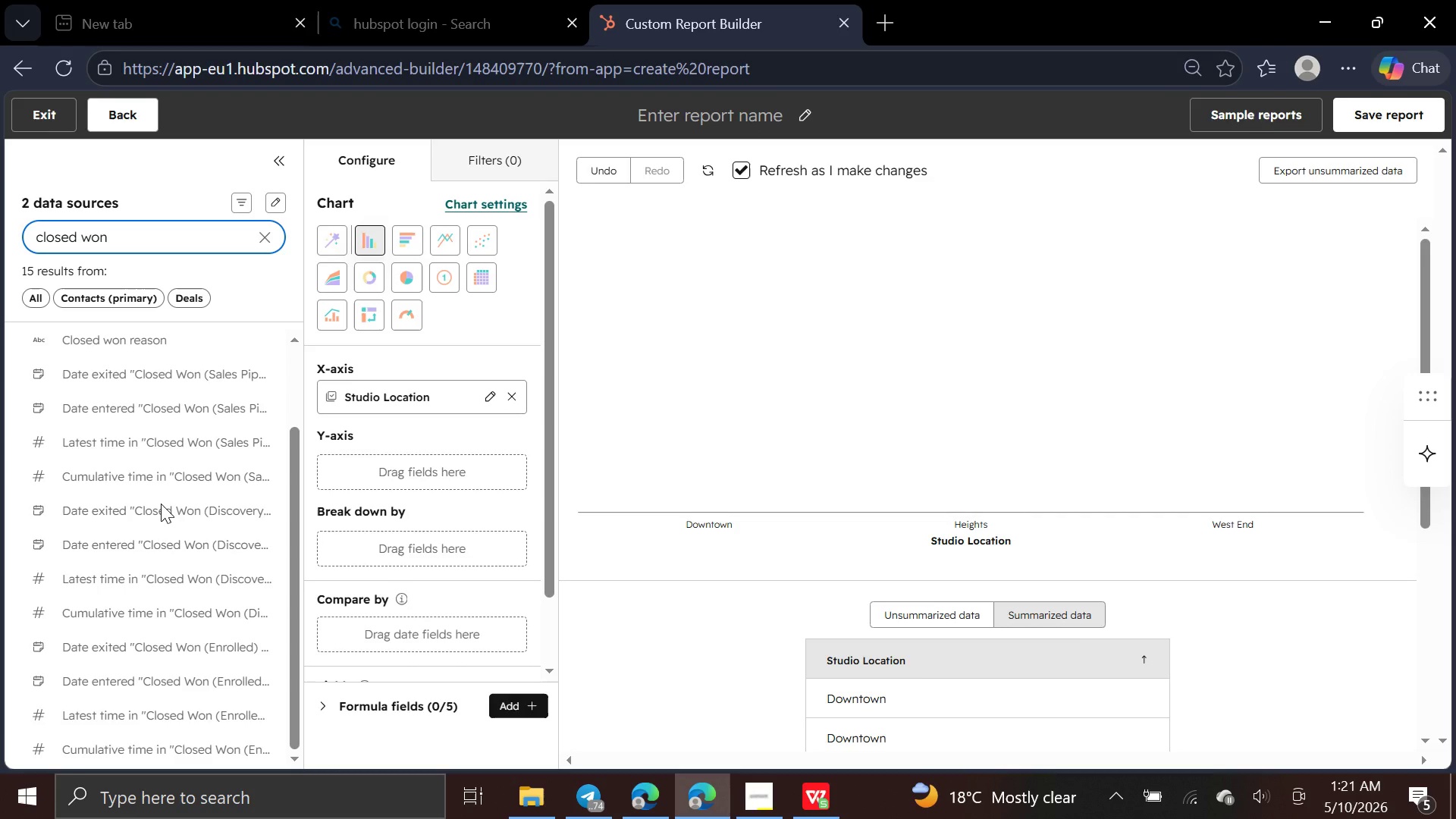 
wait(8.16)
 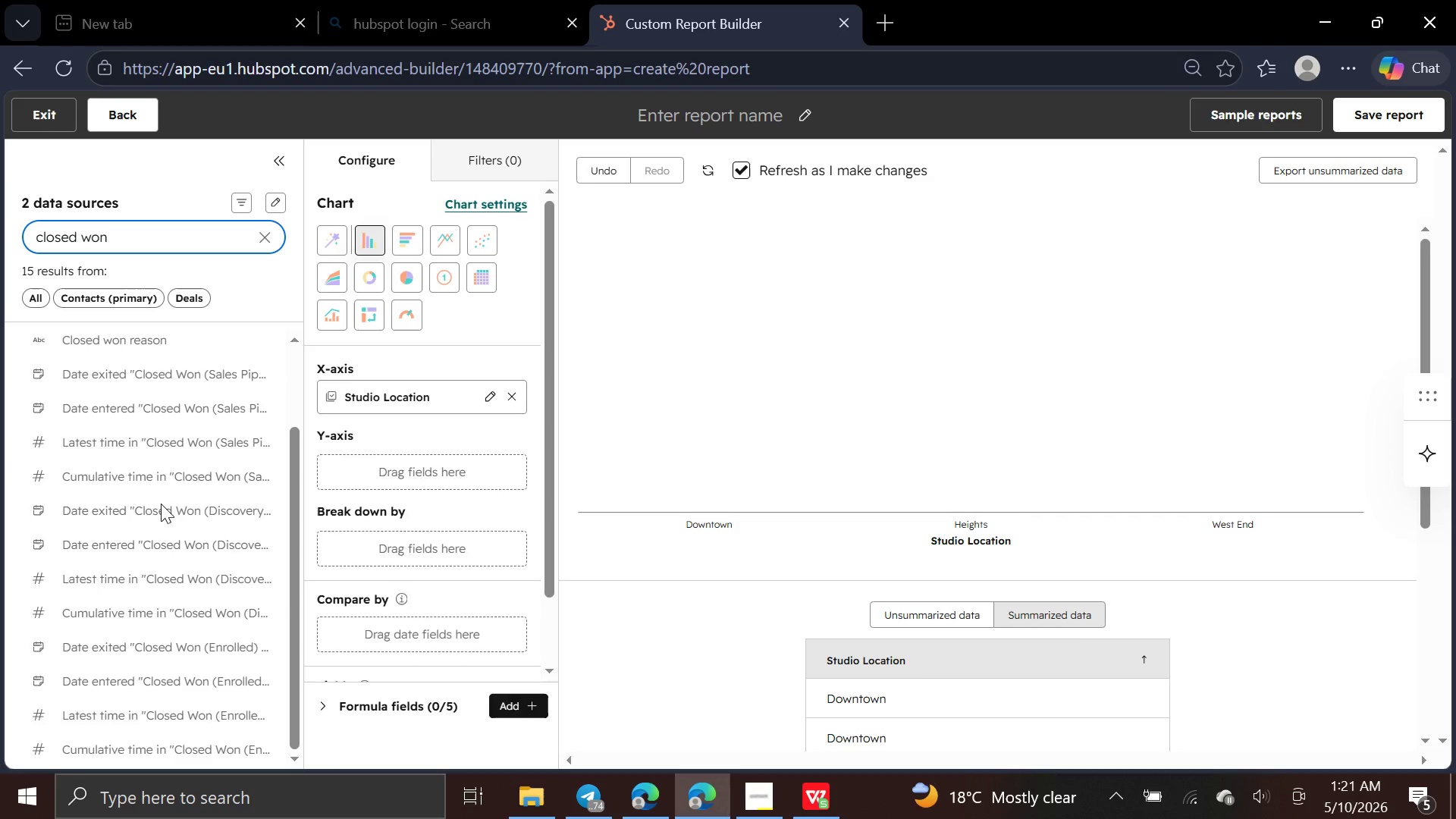 
left_click_drag(start_coordinate=[202, 419], to_coordinate=[340, 458])
 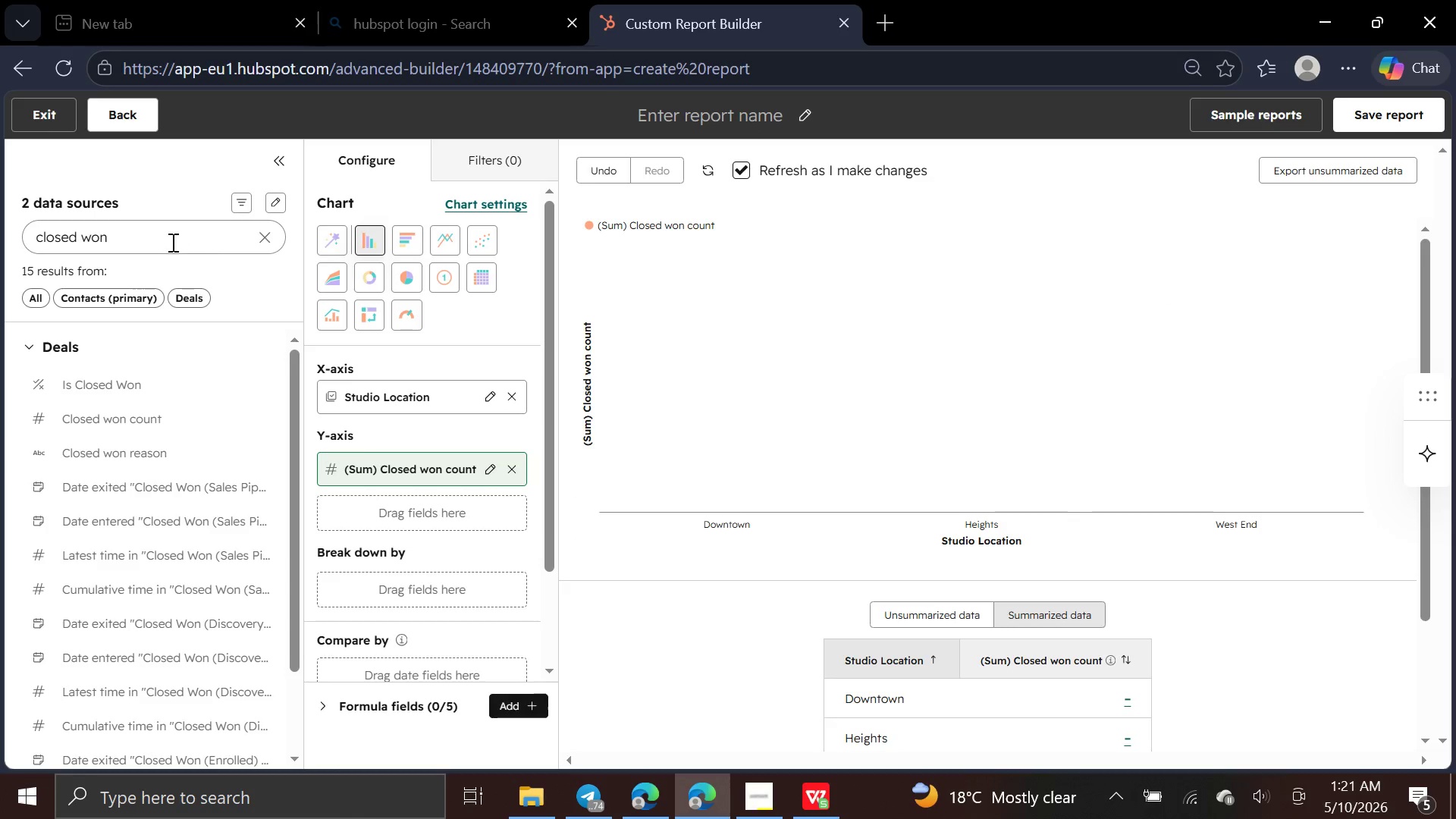 
wait(7.39)
 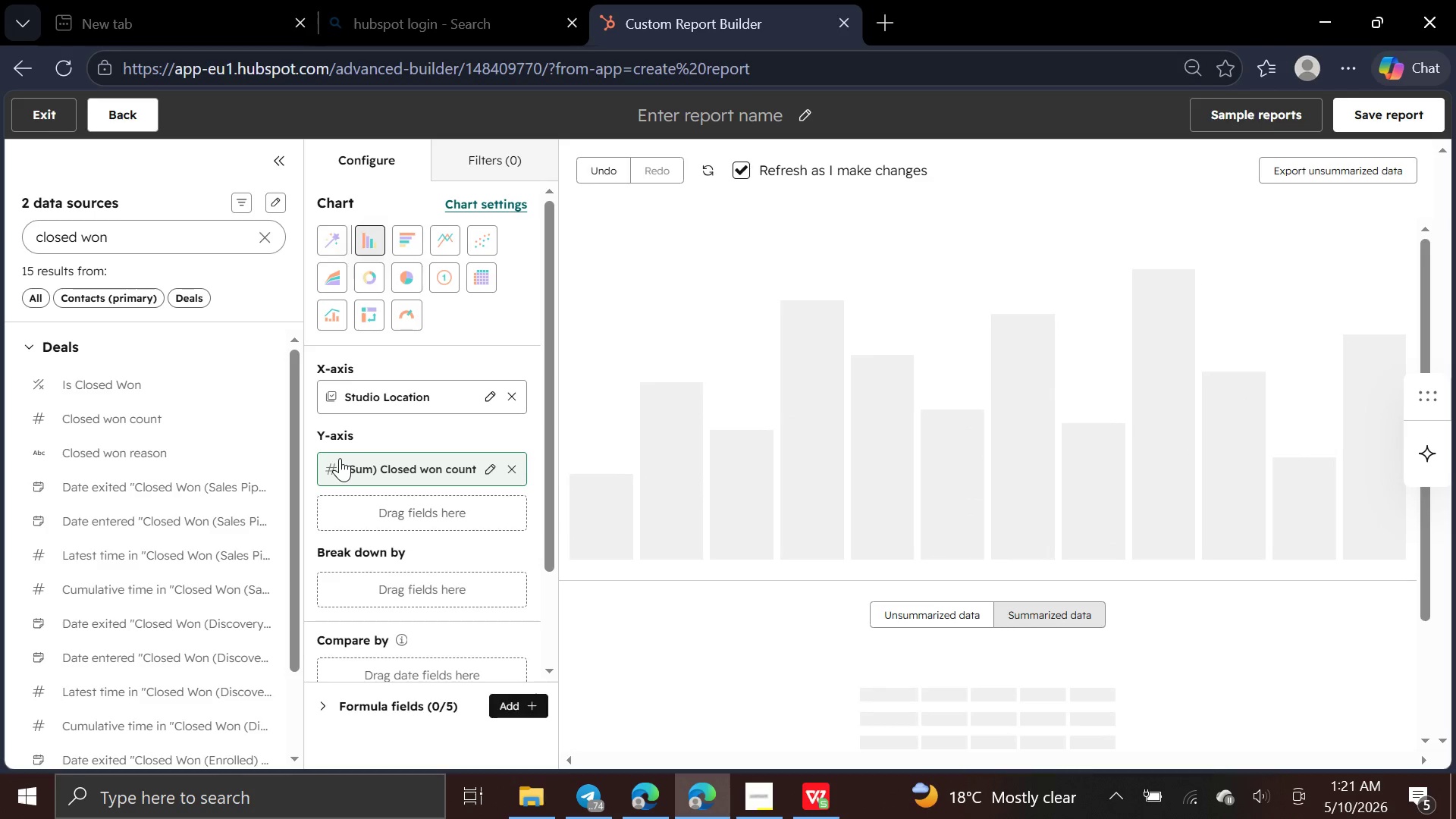 
left_click([72, 294])
 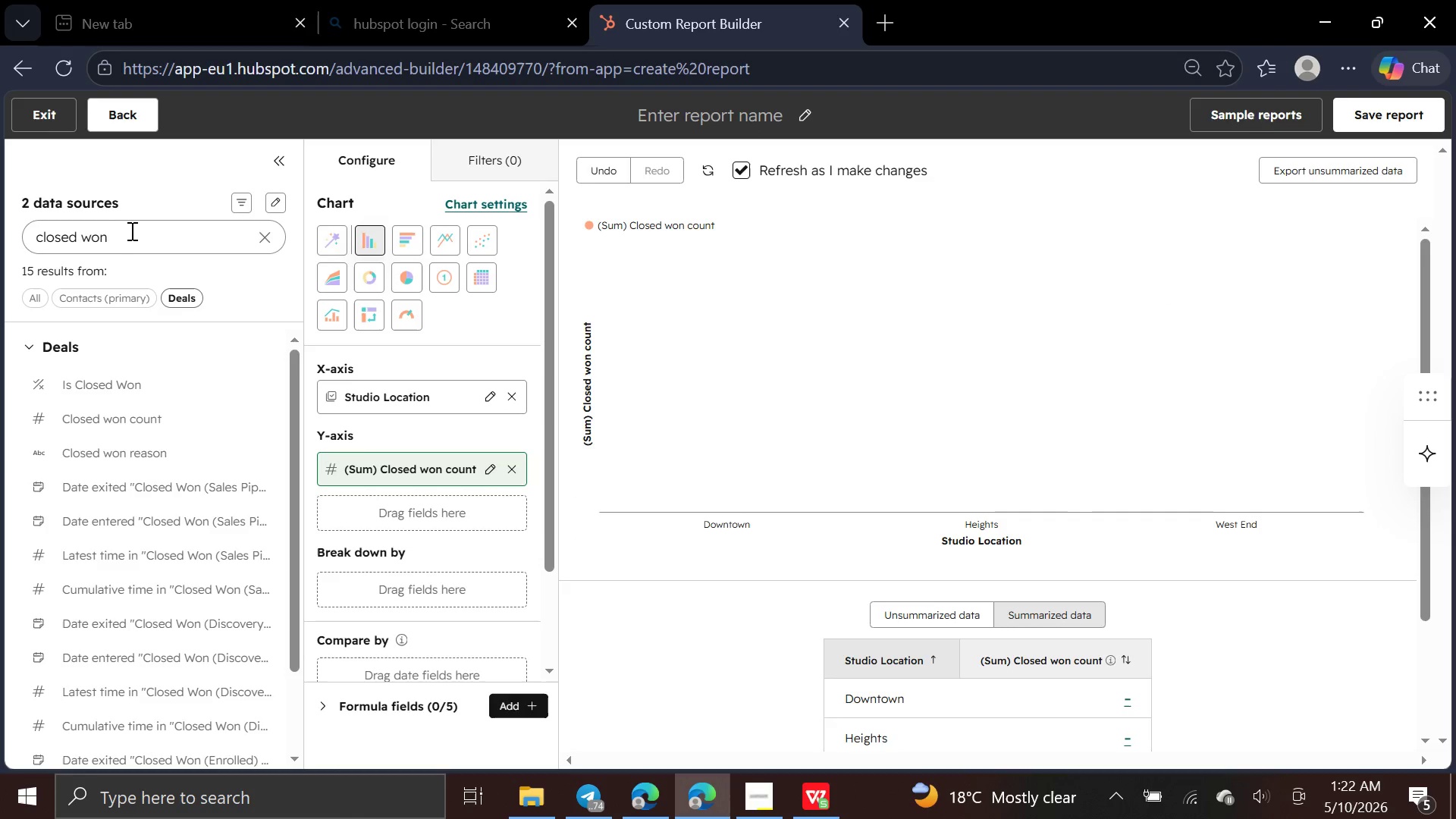 
left_click([137, 225])
 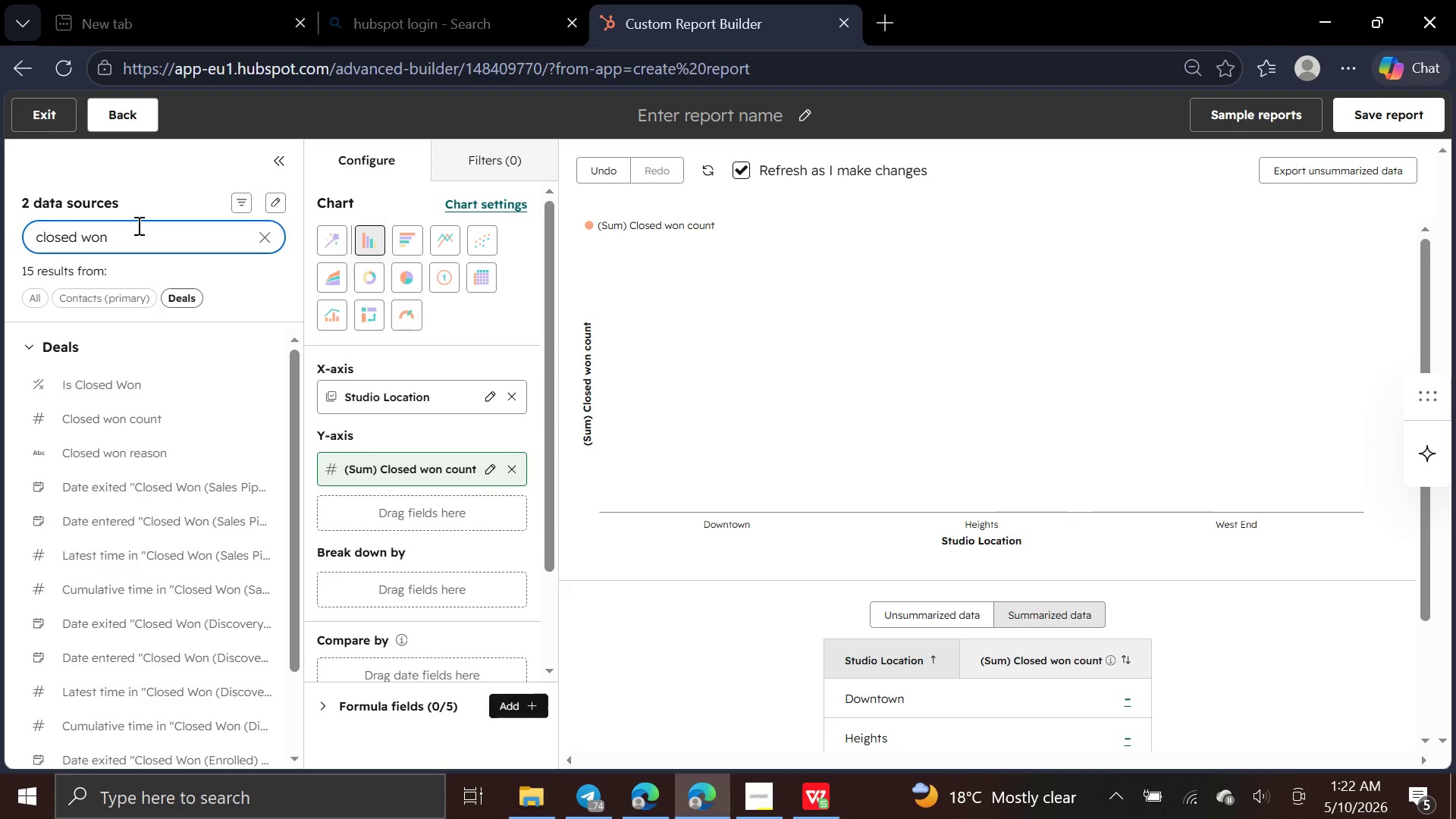 
hold_key(key=Backspace, duration=0.94)
 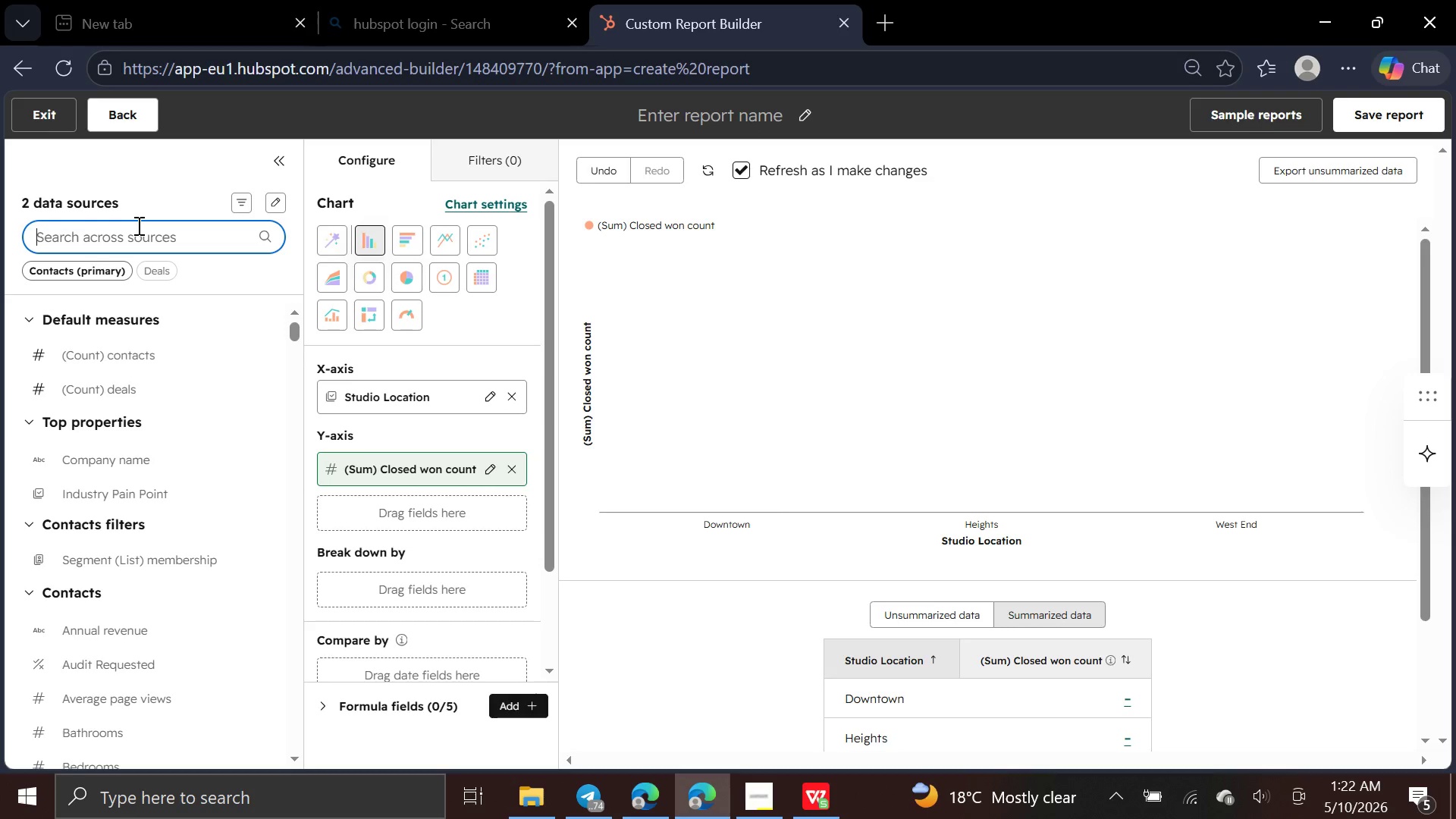 
type(pip)
 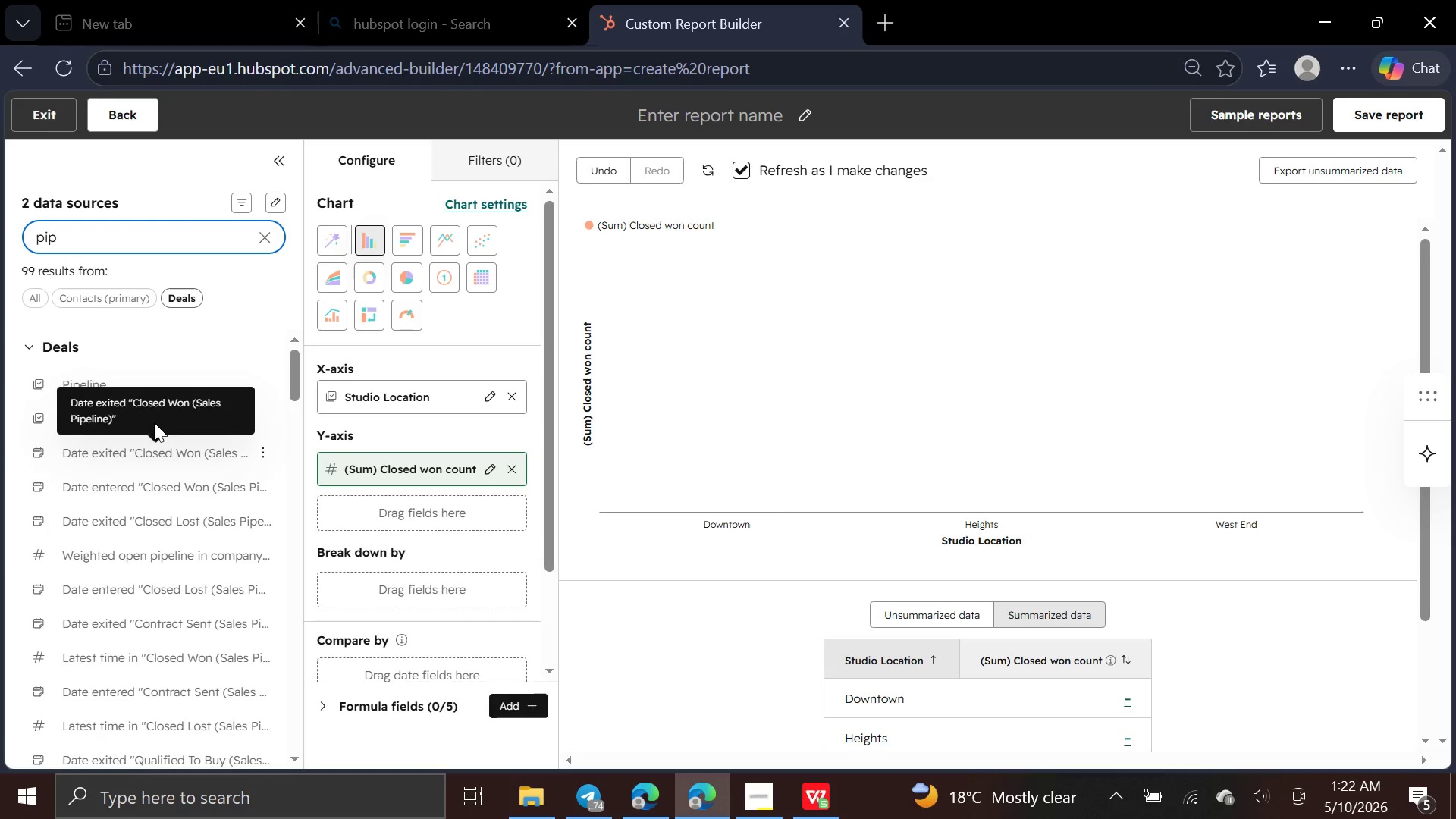 
left_click_drag(start_coordinate=[154, 422], to_coordinate=[330, 486])
 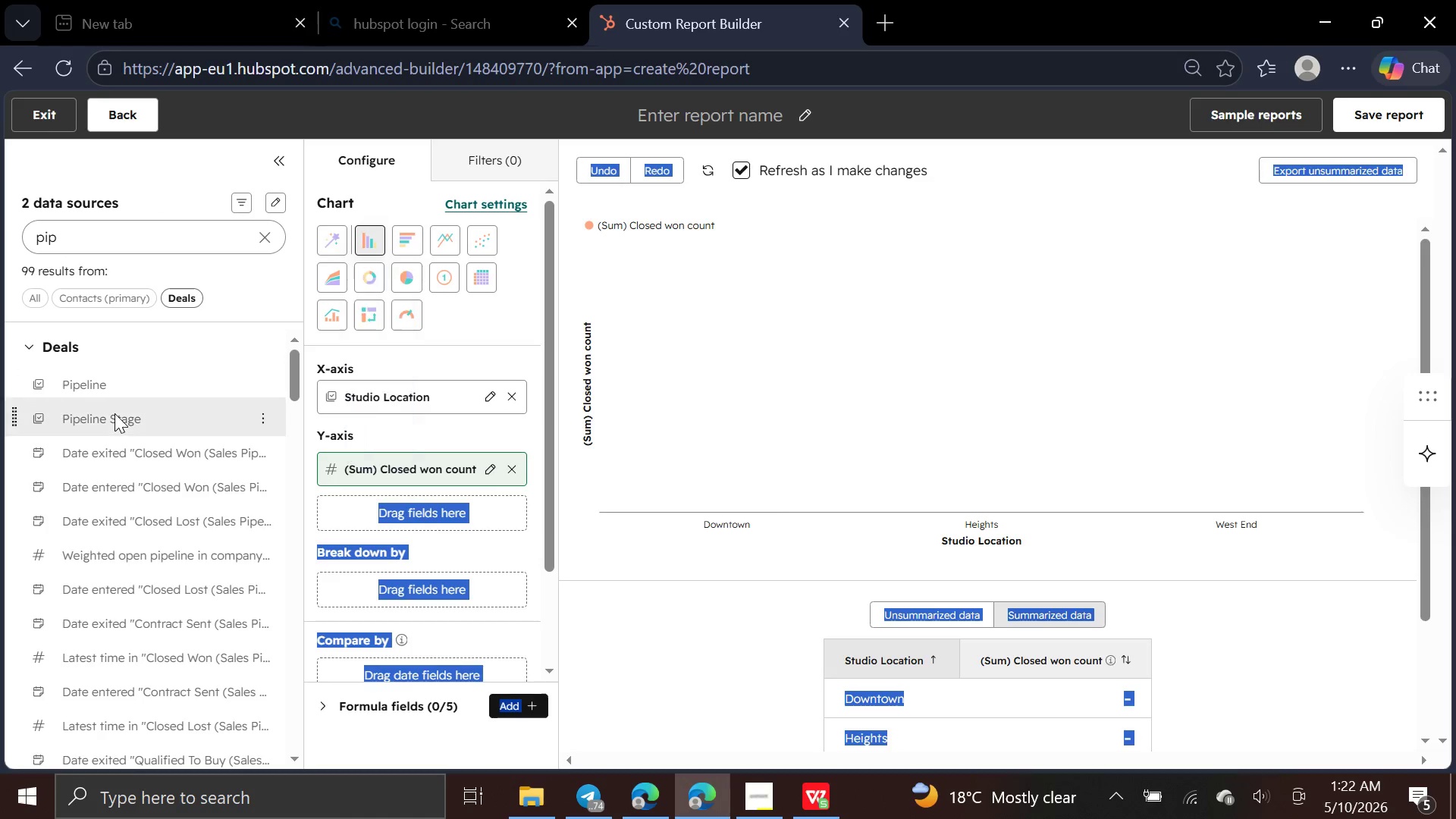 
left_click([115, 413])
 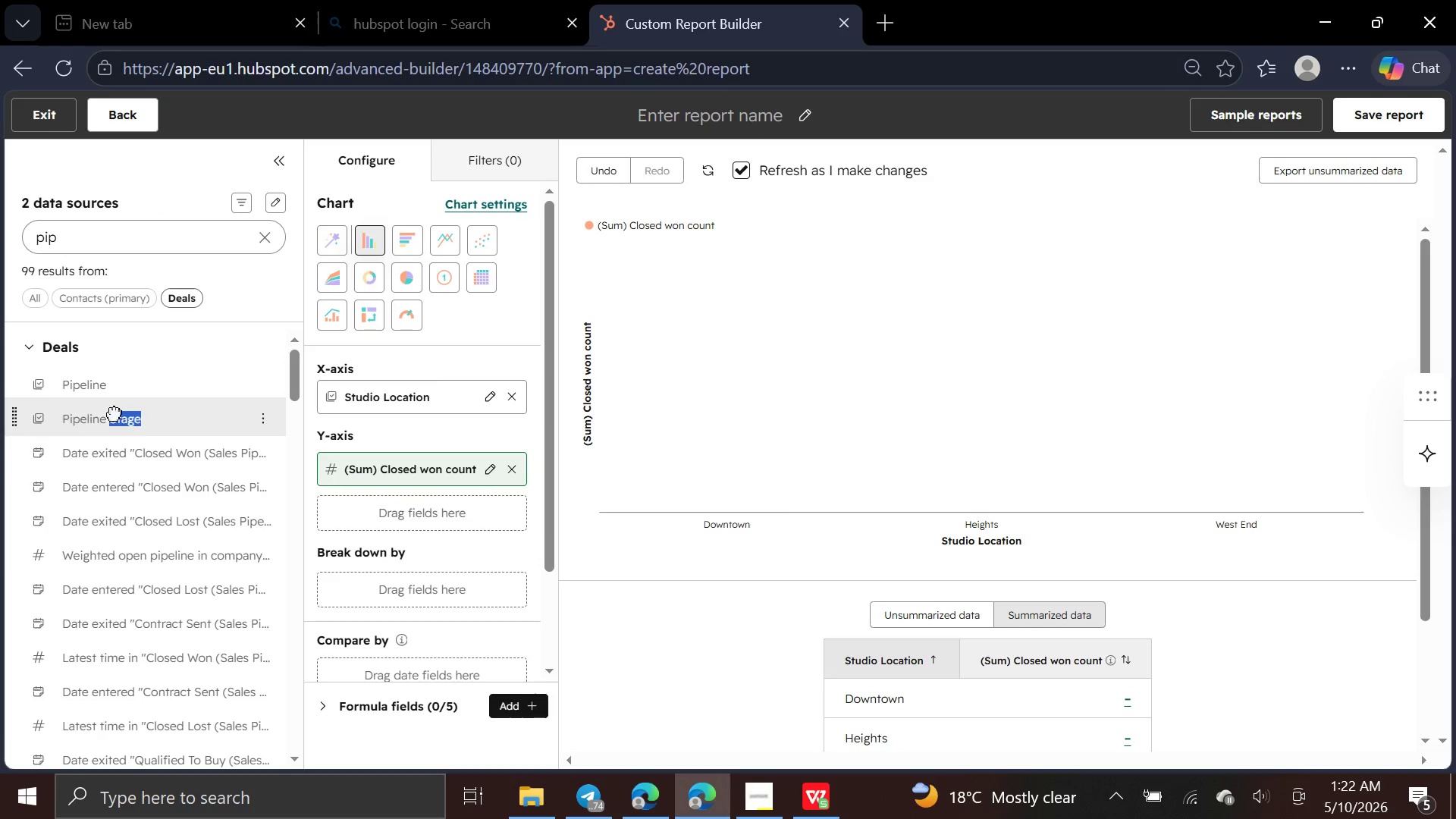 
left_click_drag(start_coordinate=[115, 413], to_coordinate=[331, 495])
 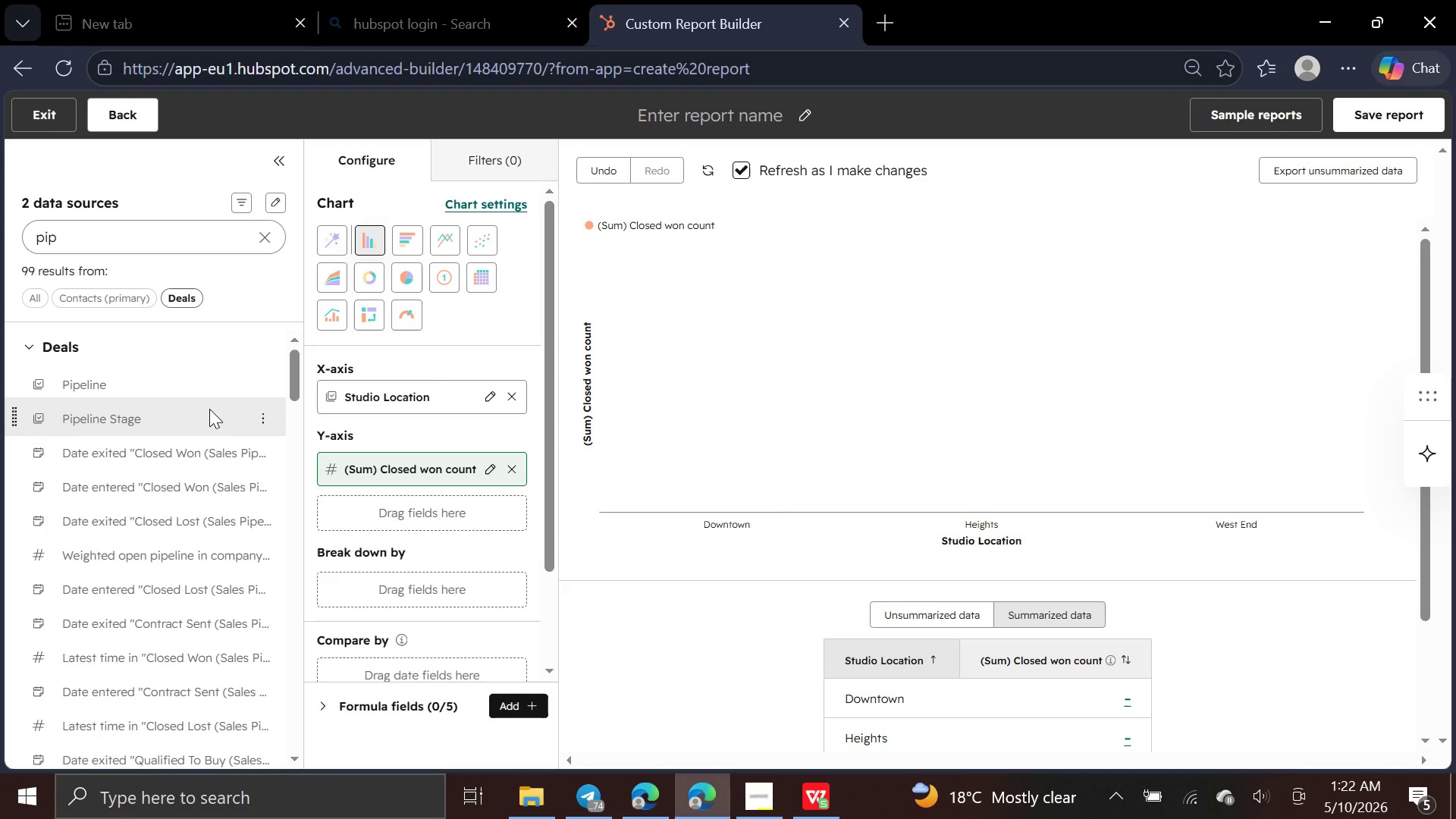 
left_click_drag(start_coordinate=[209, 409], to_coordinate=[316, 500])
 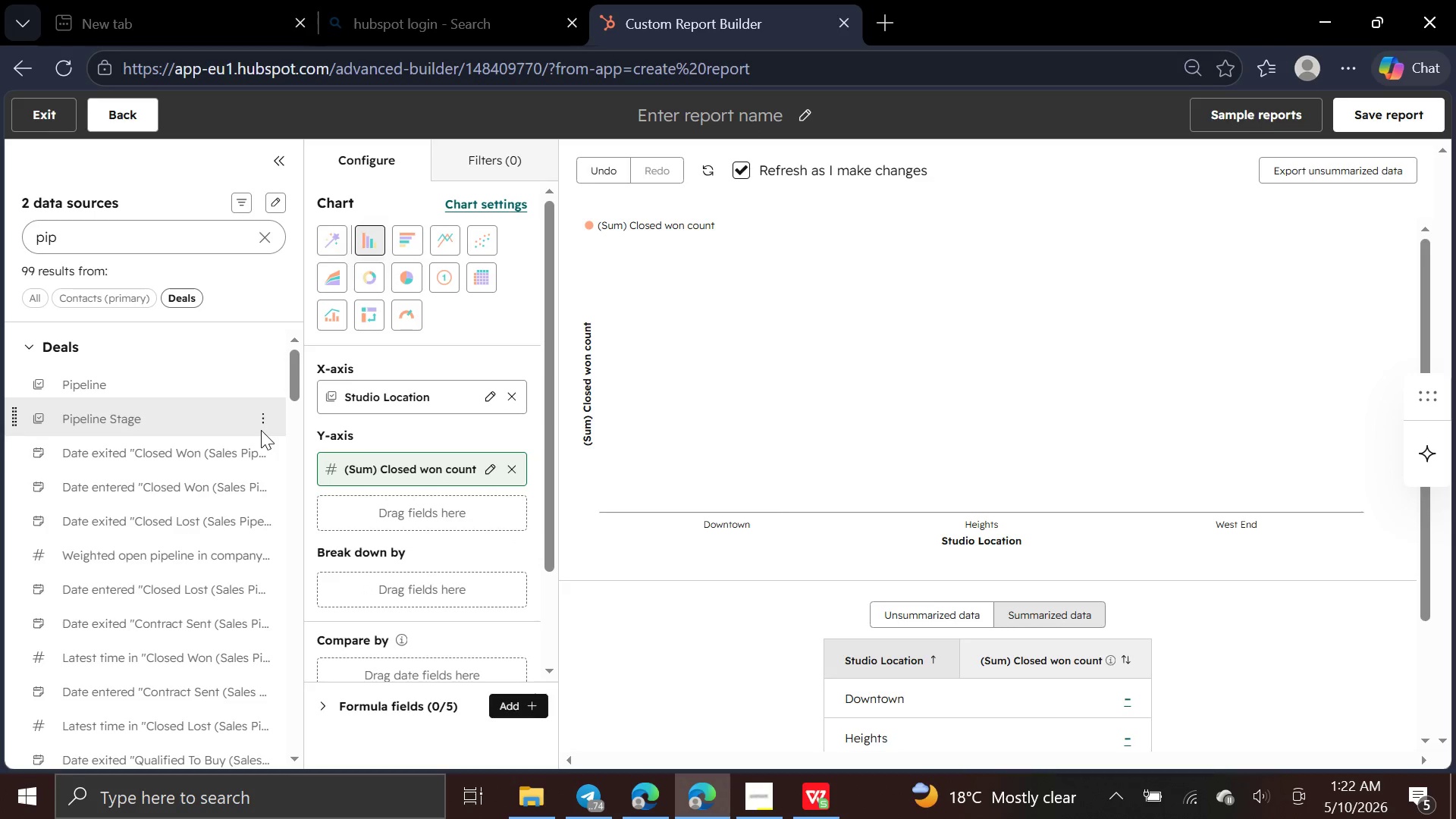 
left_click_drag(start_coordinate=[261, 430], to_coordinate=[322, 499])
 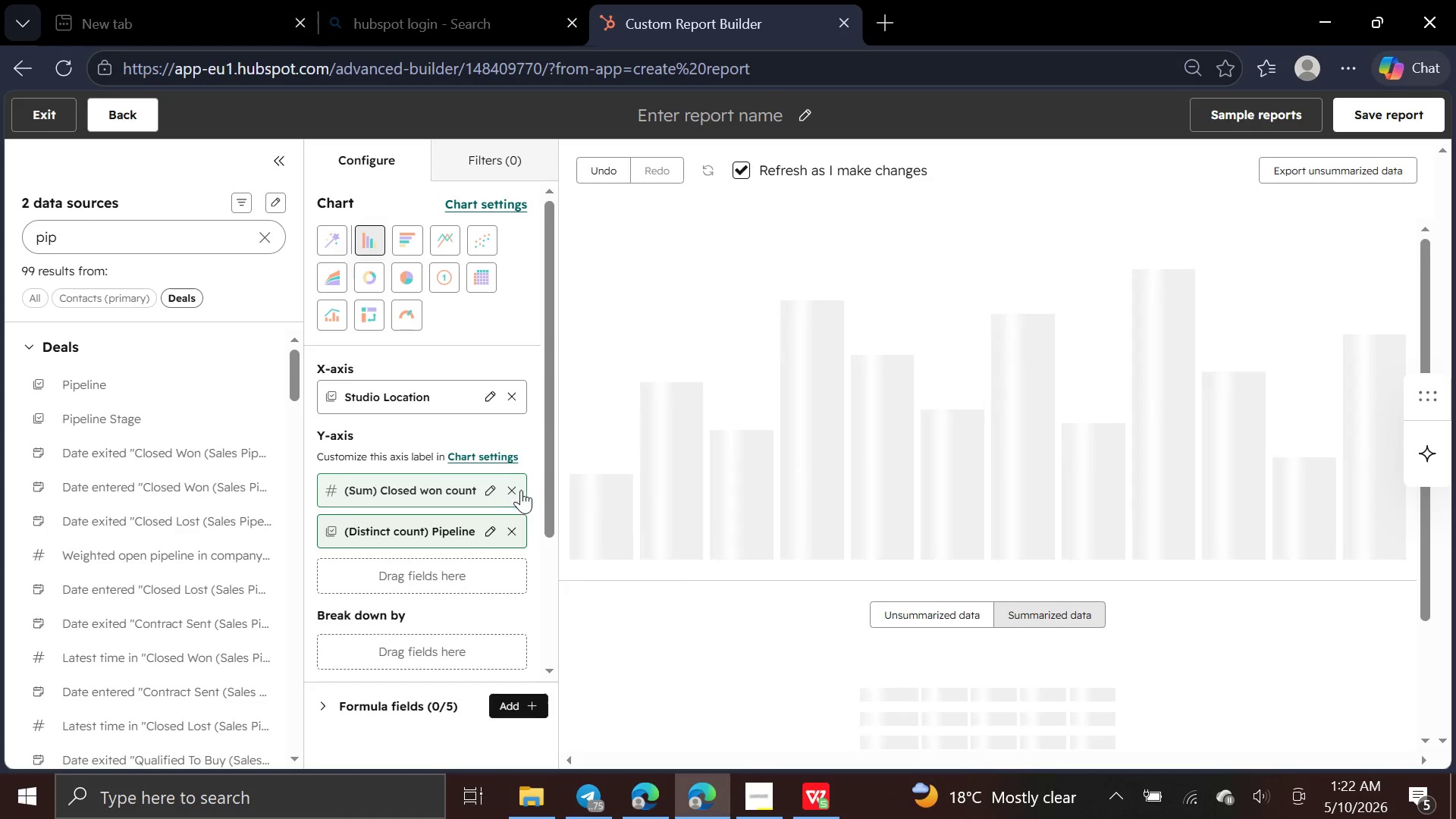 
left_click([513, 493])
 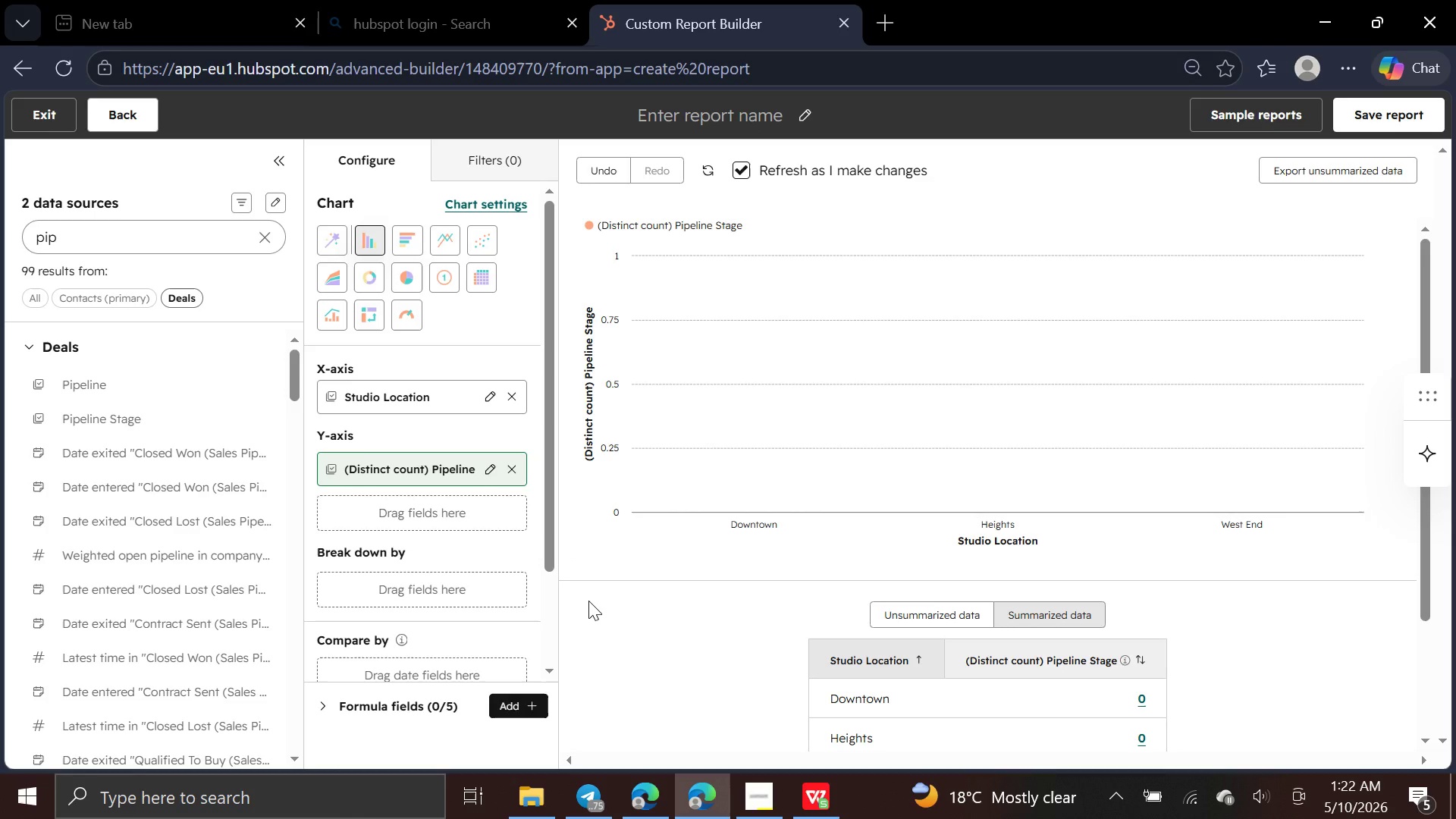 
wait(14.12)
 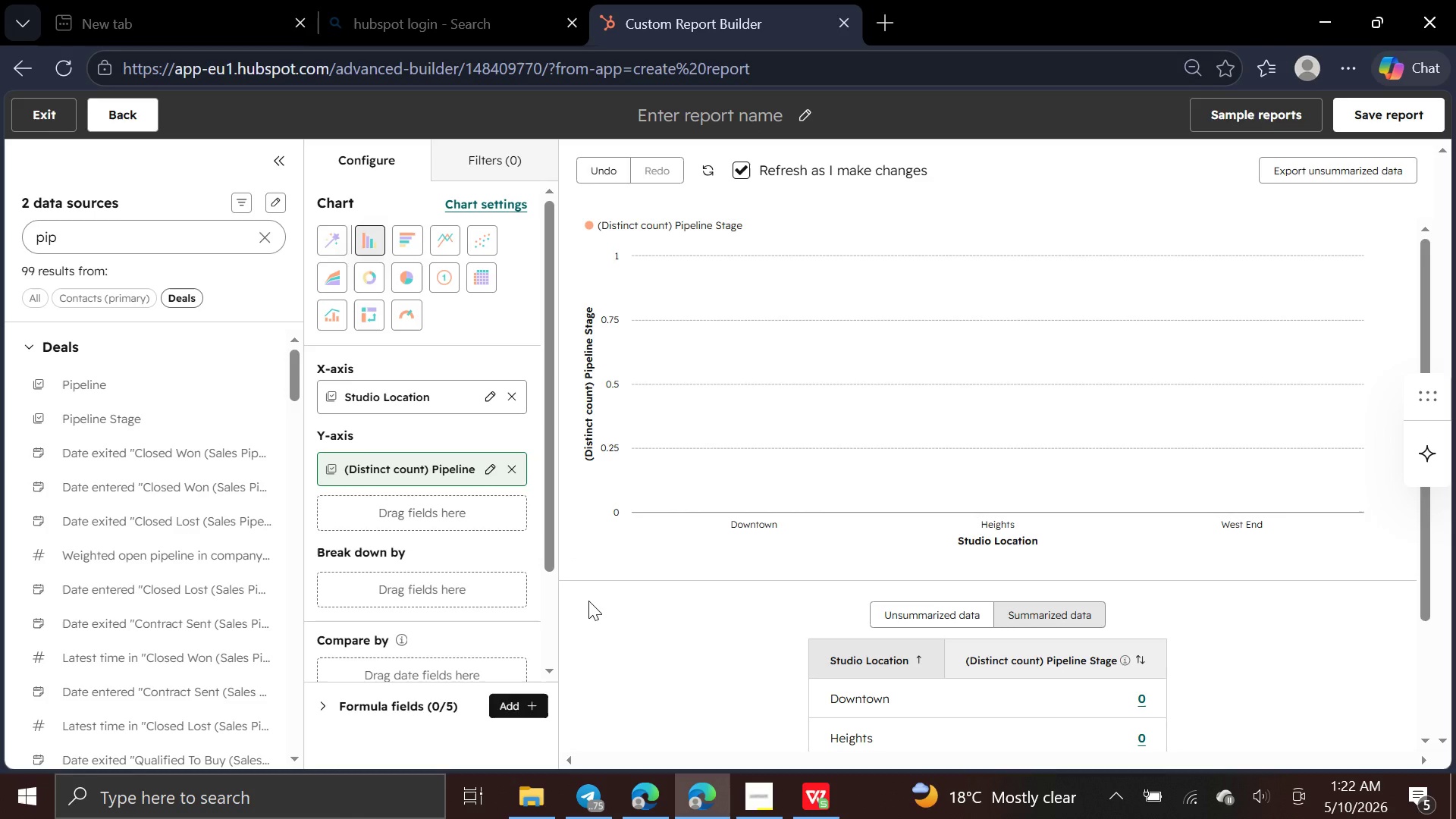 
left_click([507, 469])
 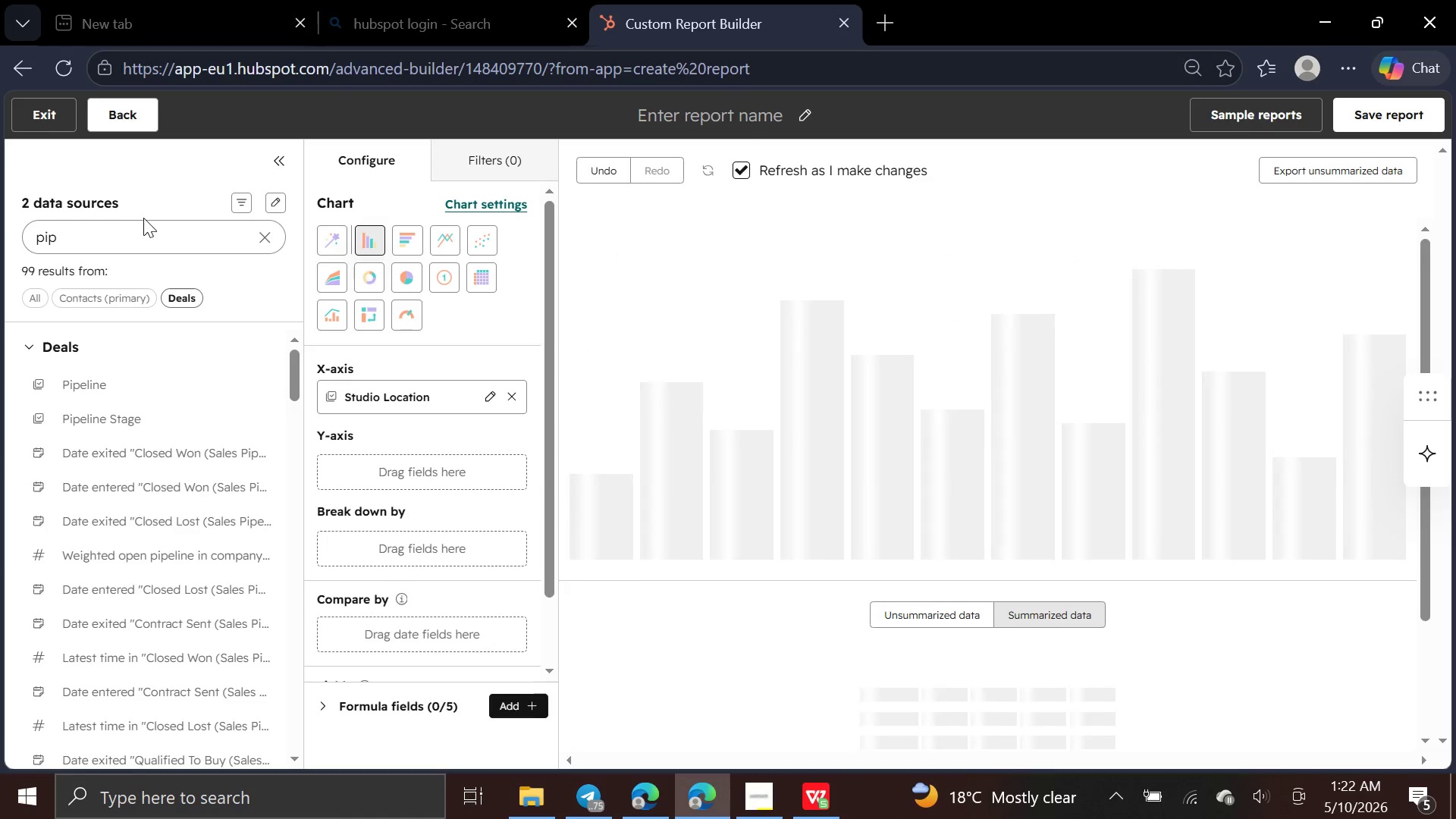 
type(el)
 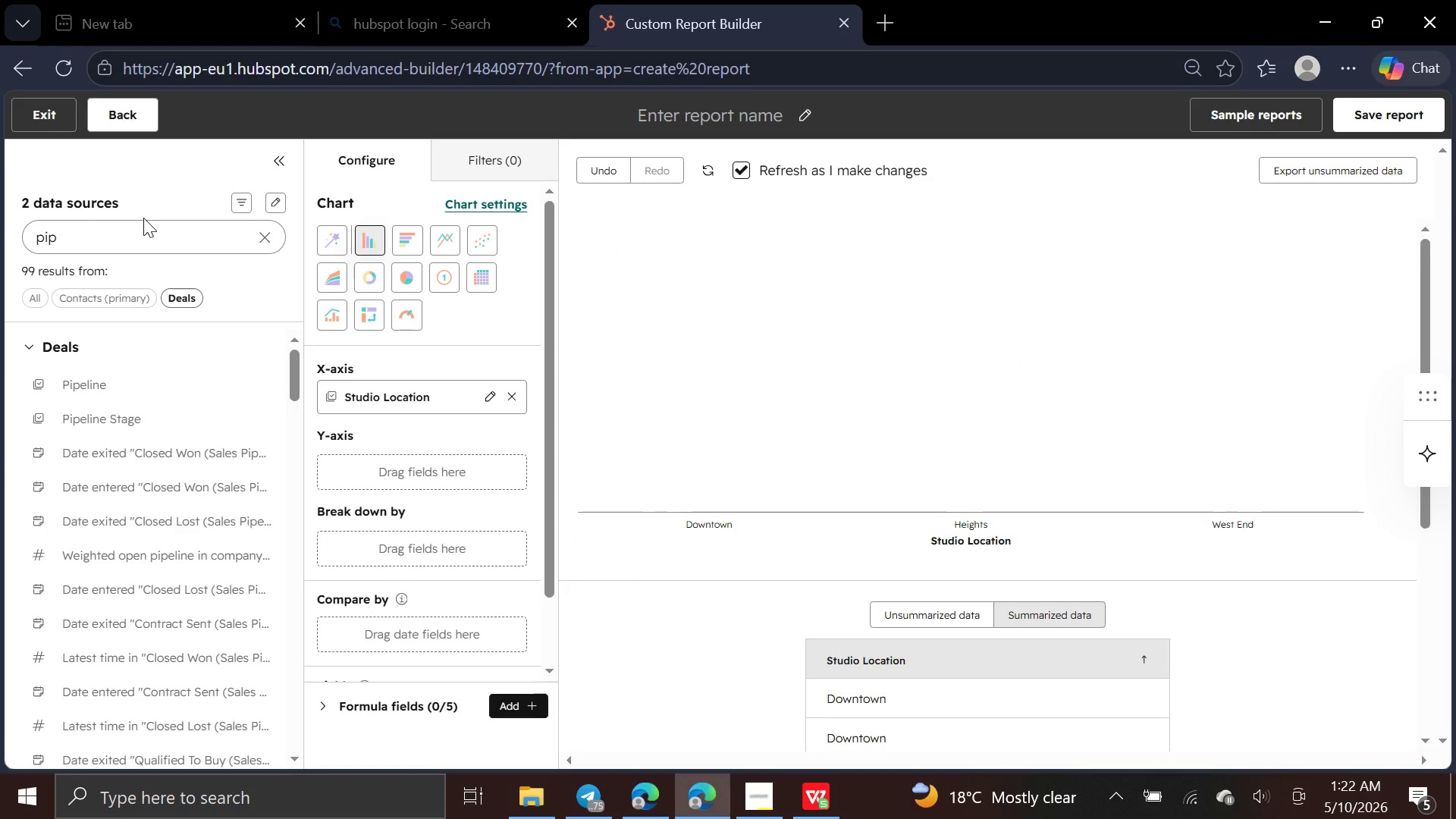 
left_click([121, 236])
 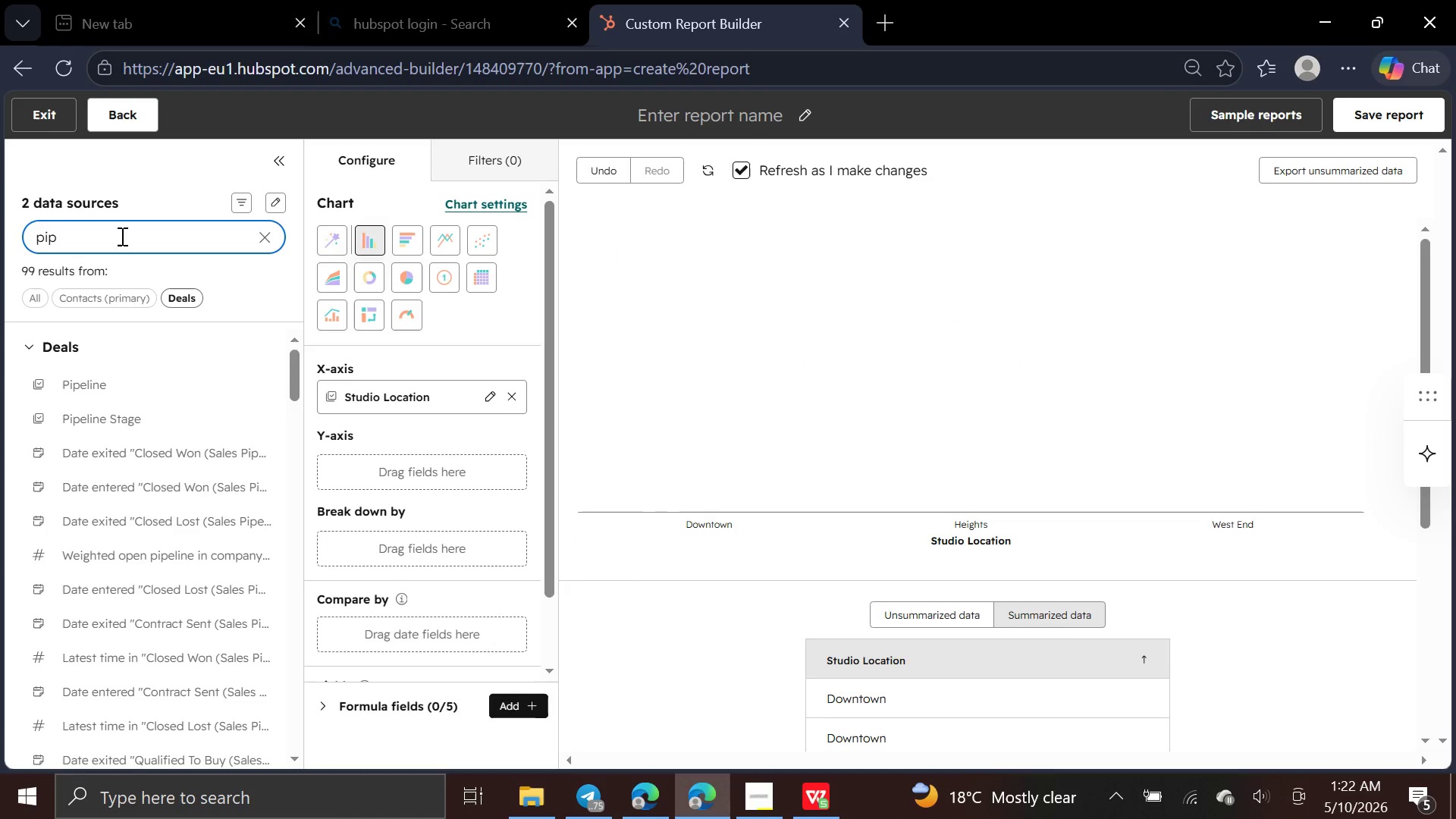 
type(eline s)
 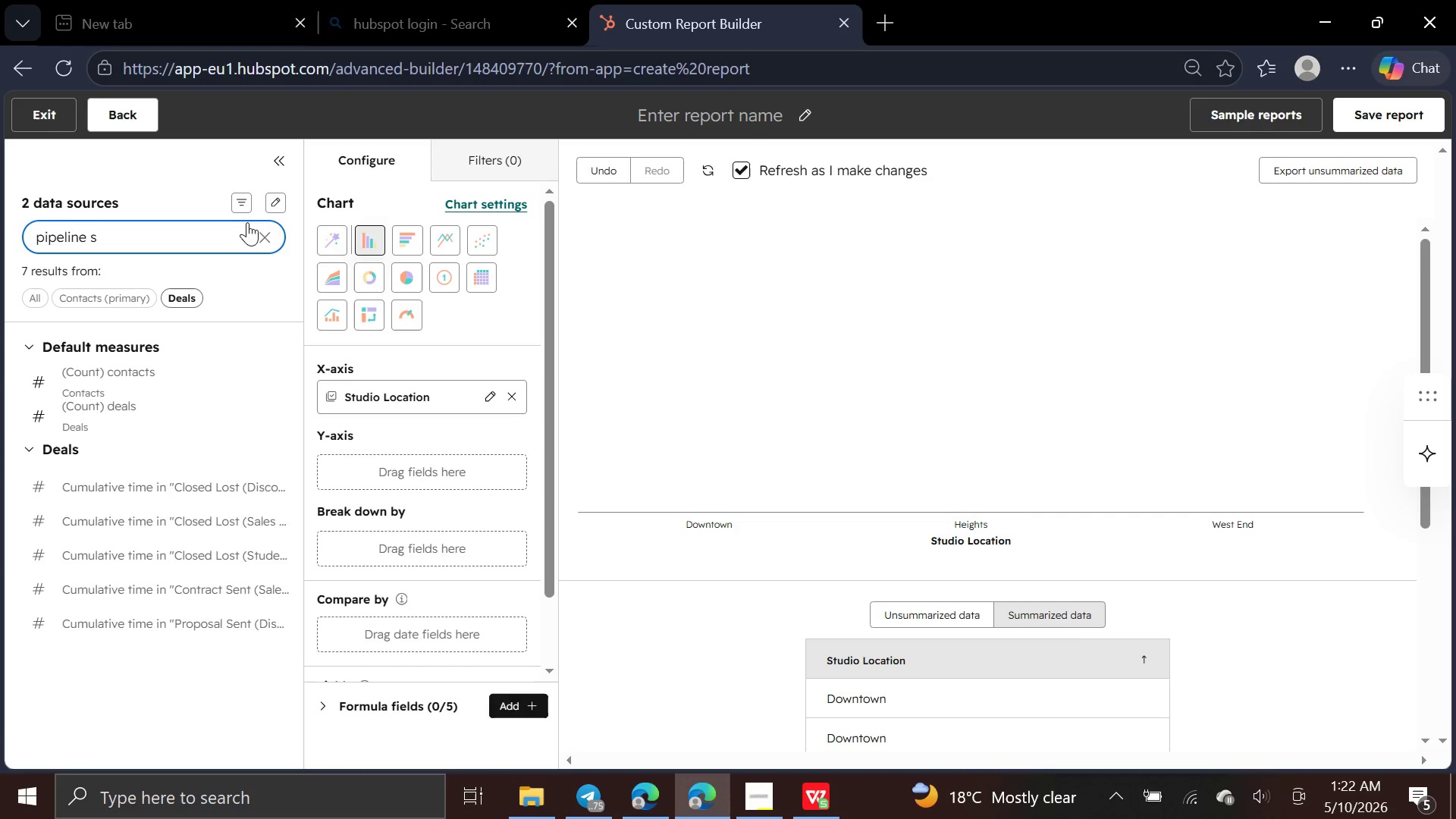 
wait(6.3)
 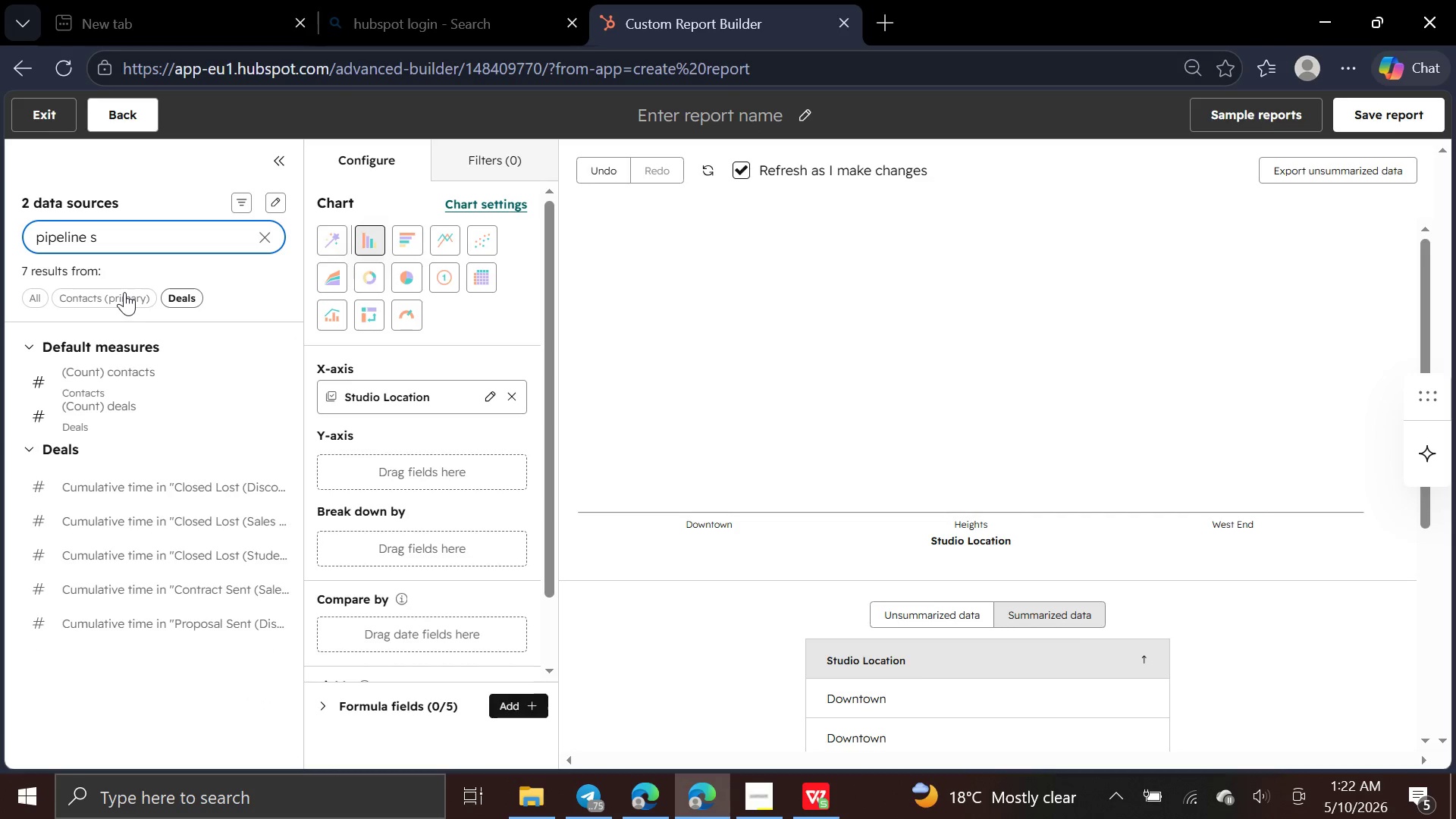 
left_click([281, 195])
 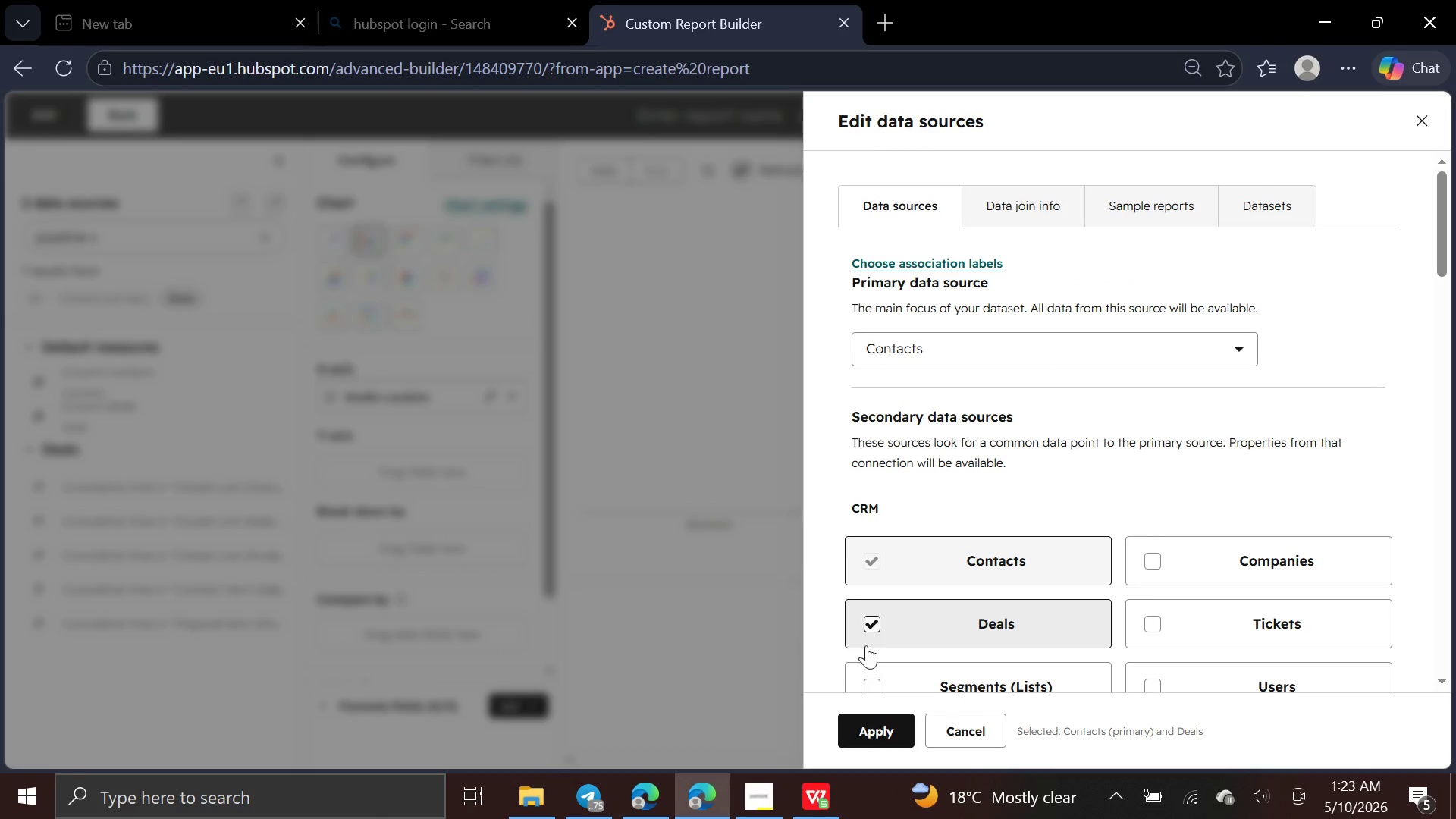 
left_click([865, 632])
 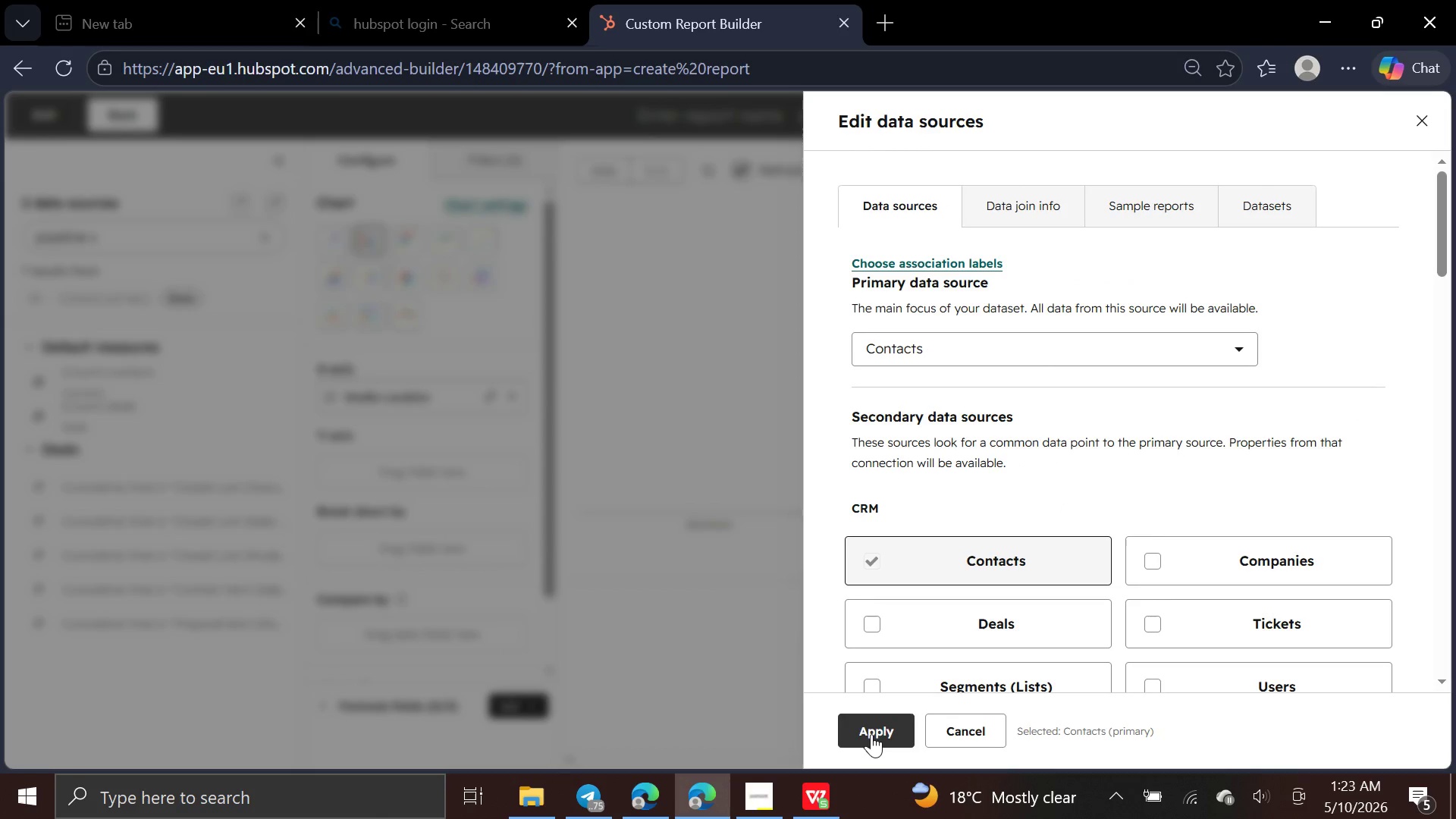 
left_click([871, 734])
 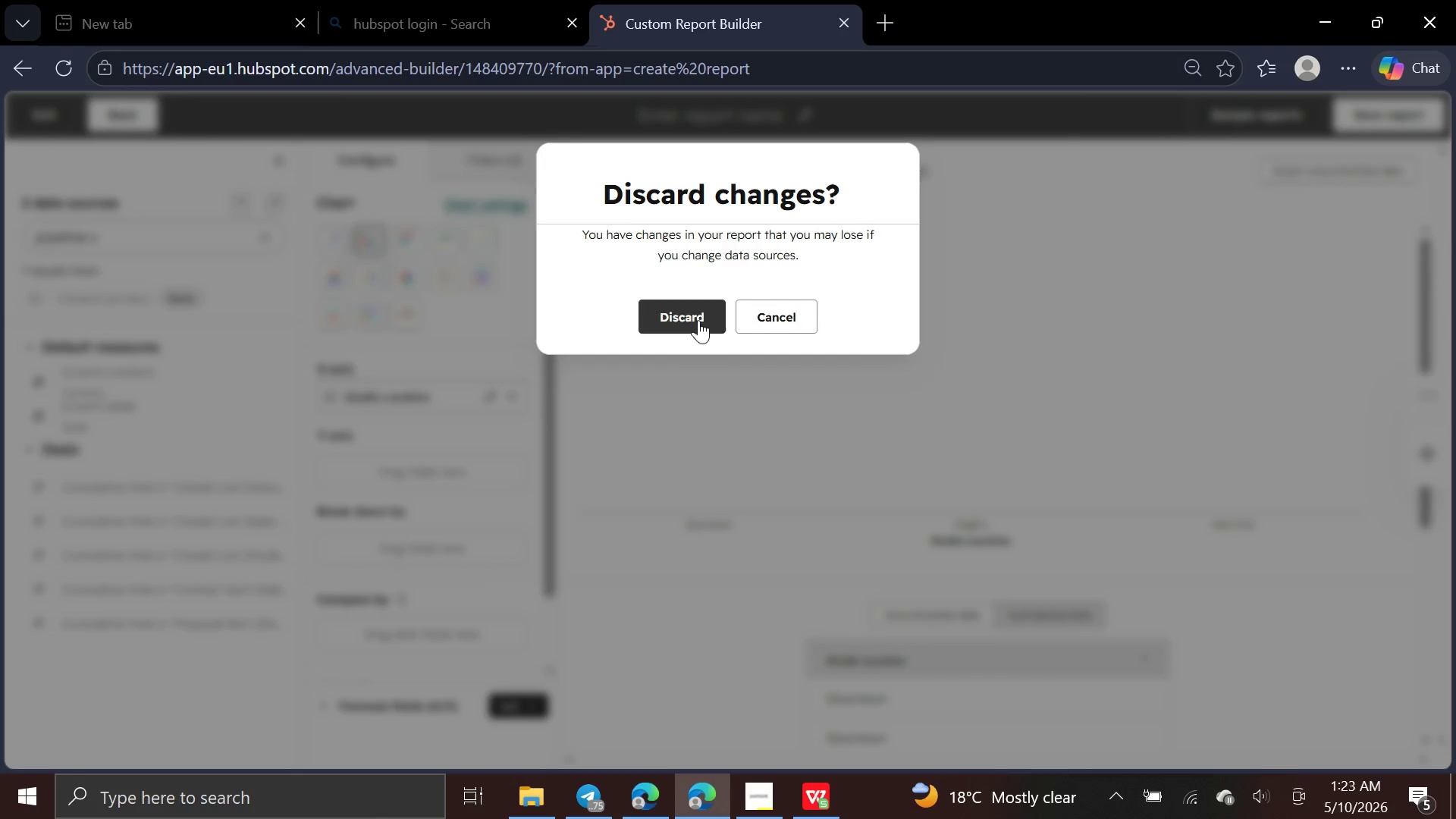 
left_click([698, 320])
 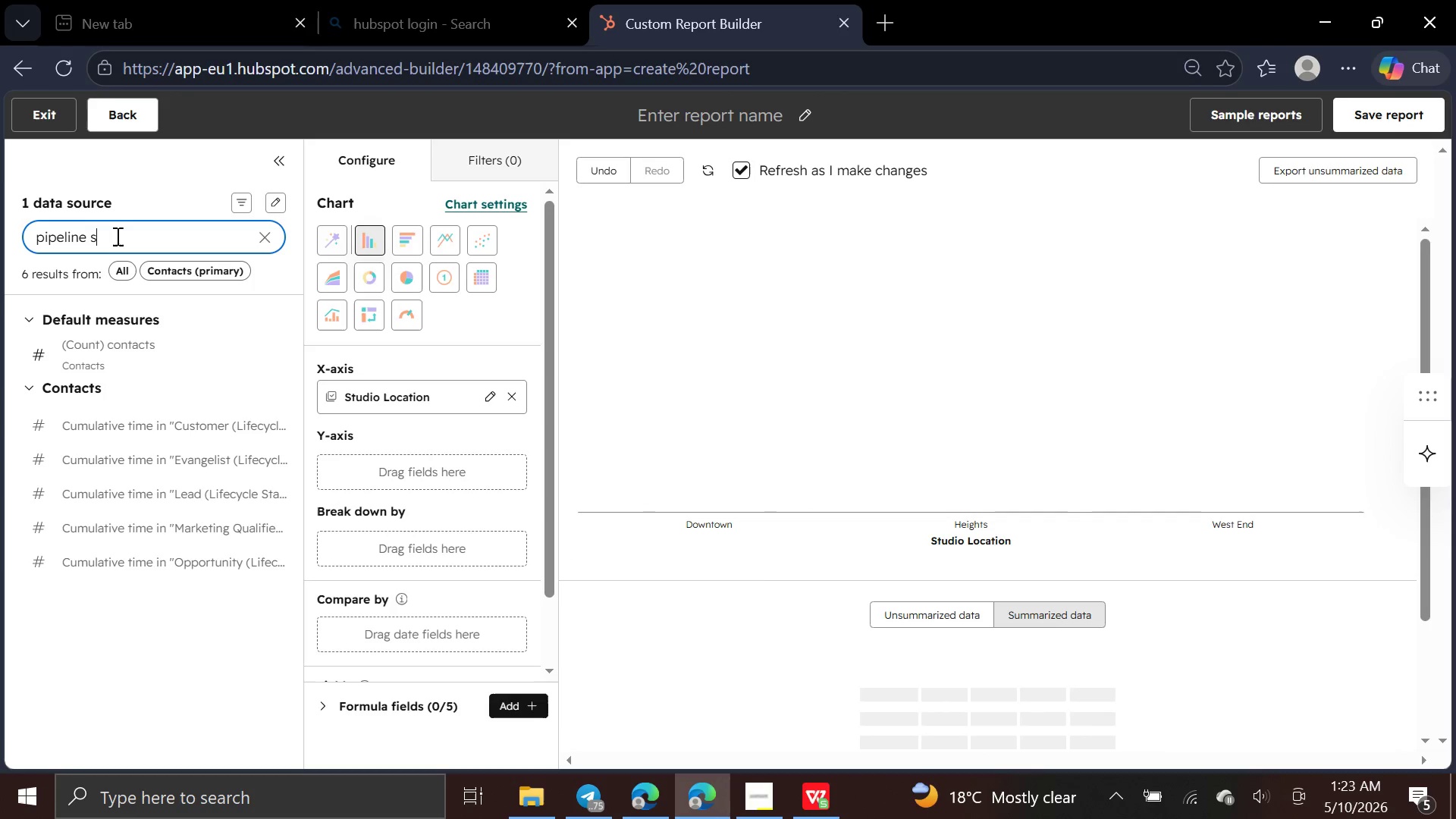 
hold_key(key=Backspace, duration=1.03)
 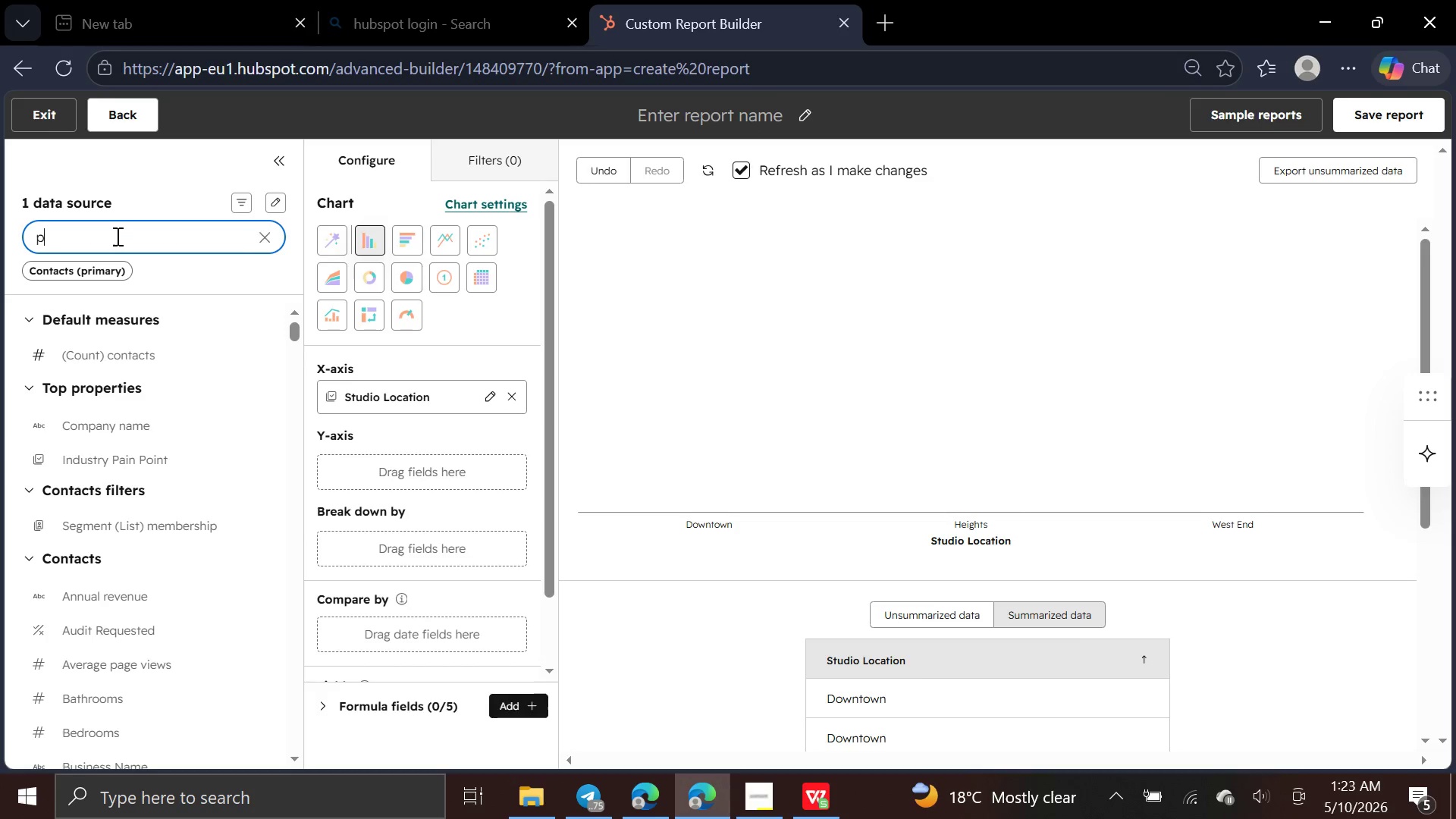 
type(pip)
 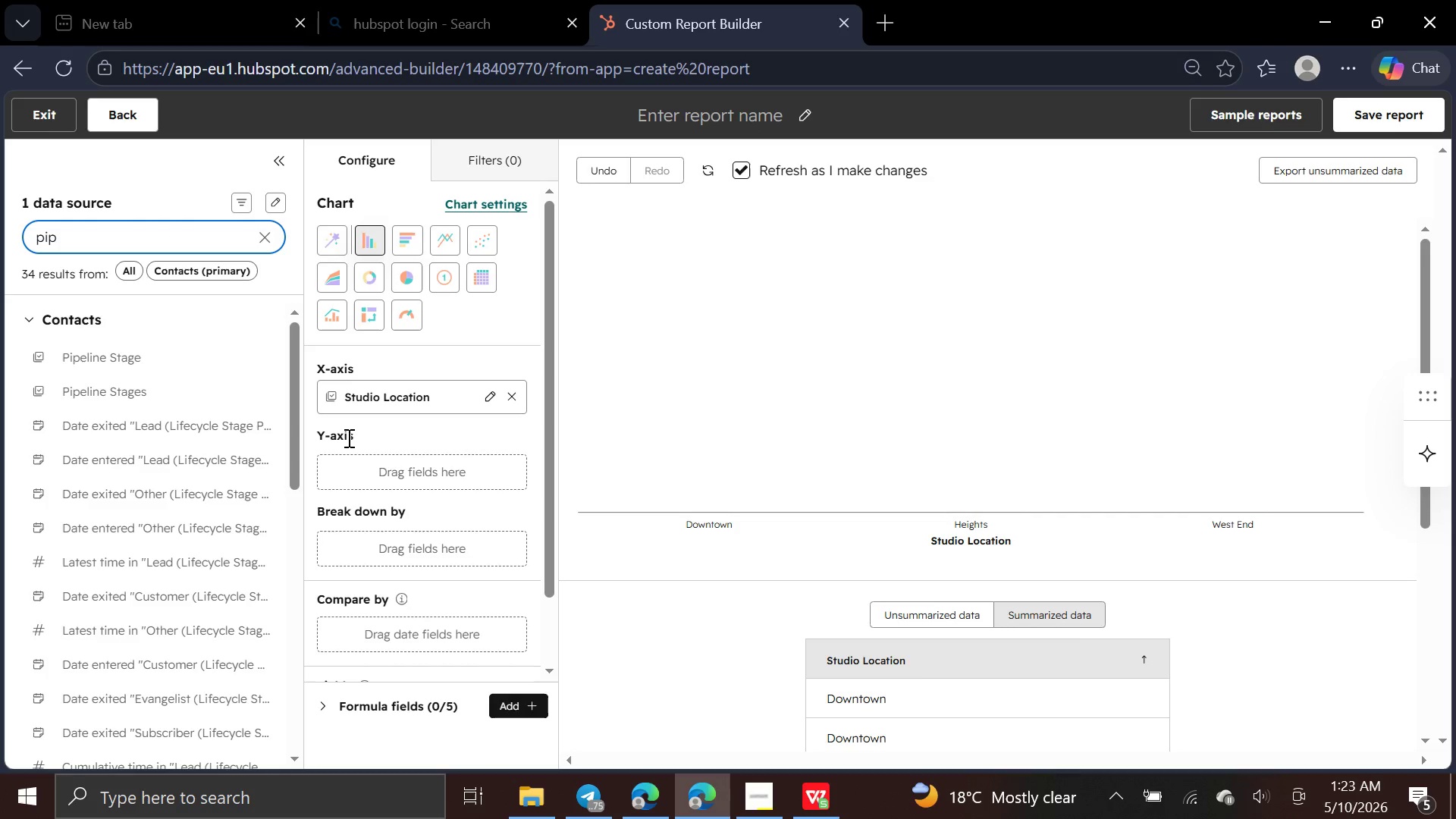 
left_click_drag(start_coordinate=[214, 381], to_coordinate=[326, 461])
 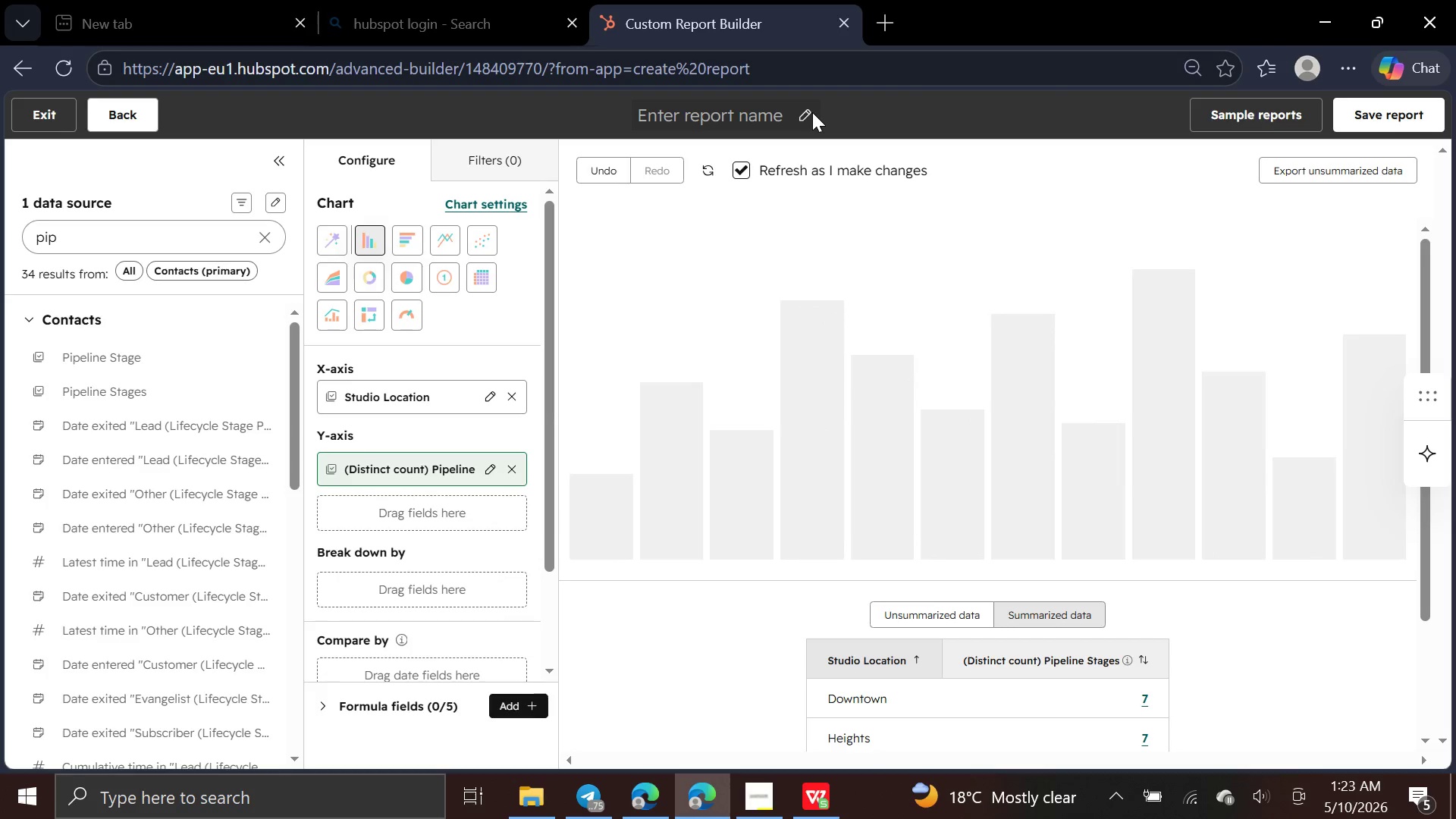 
left_click([802, 110])
 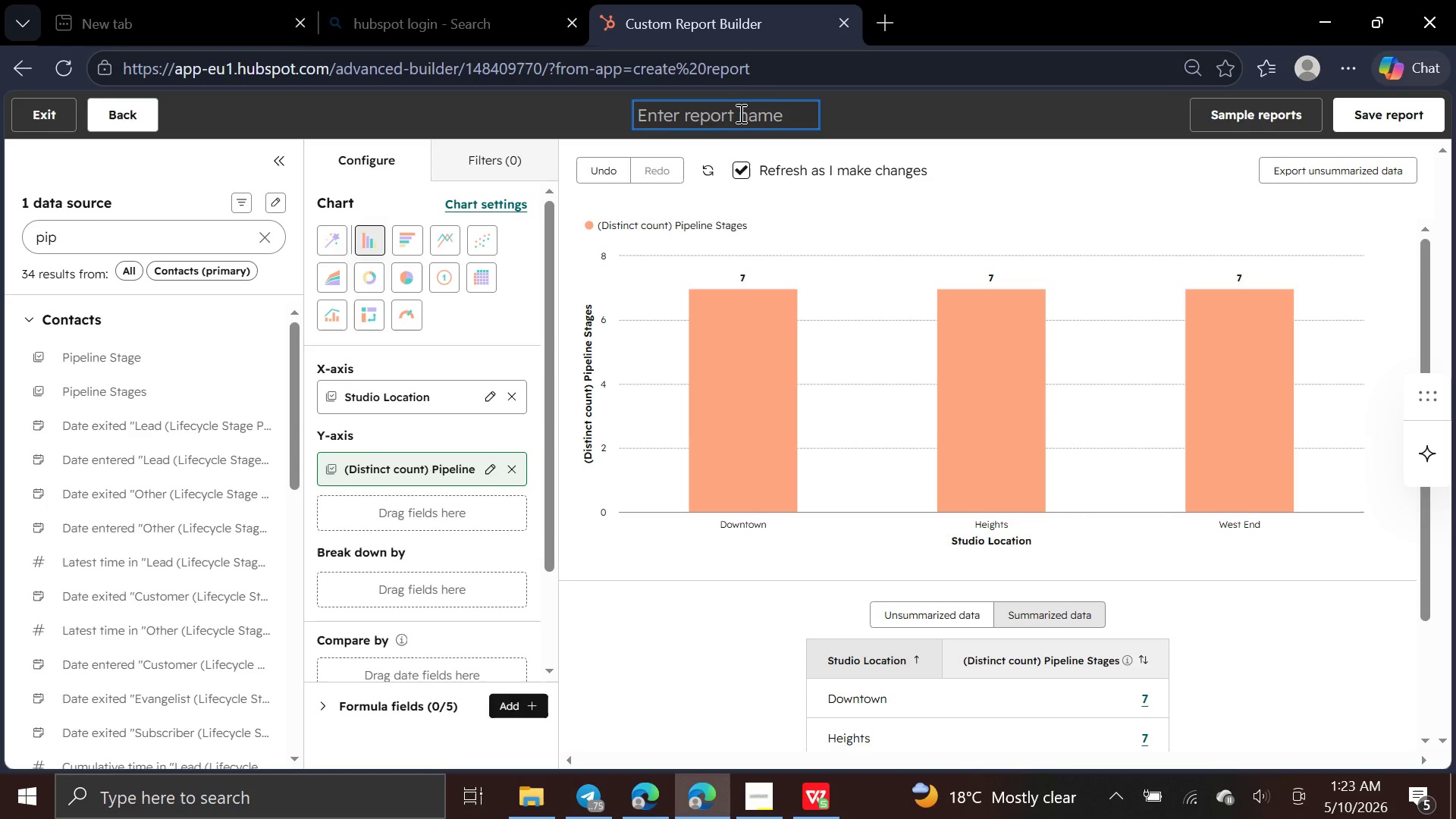 
wait(14.17)
 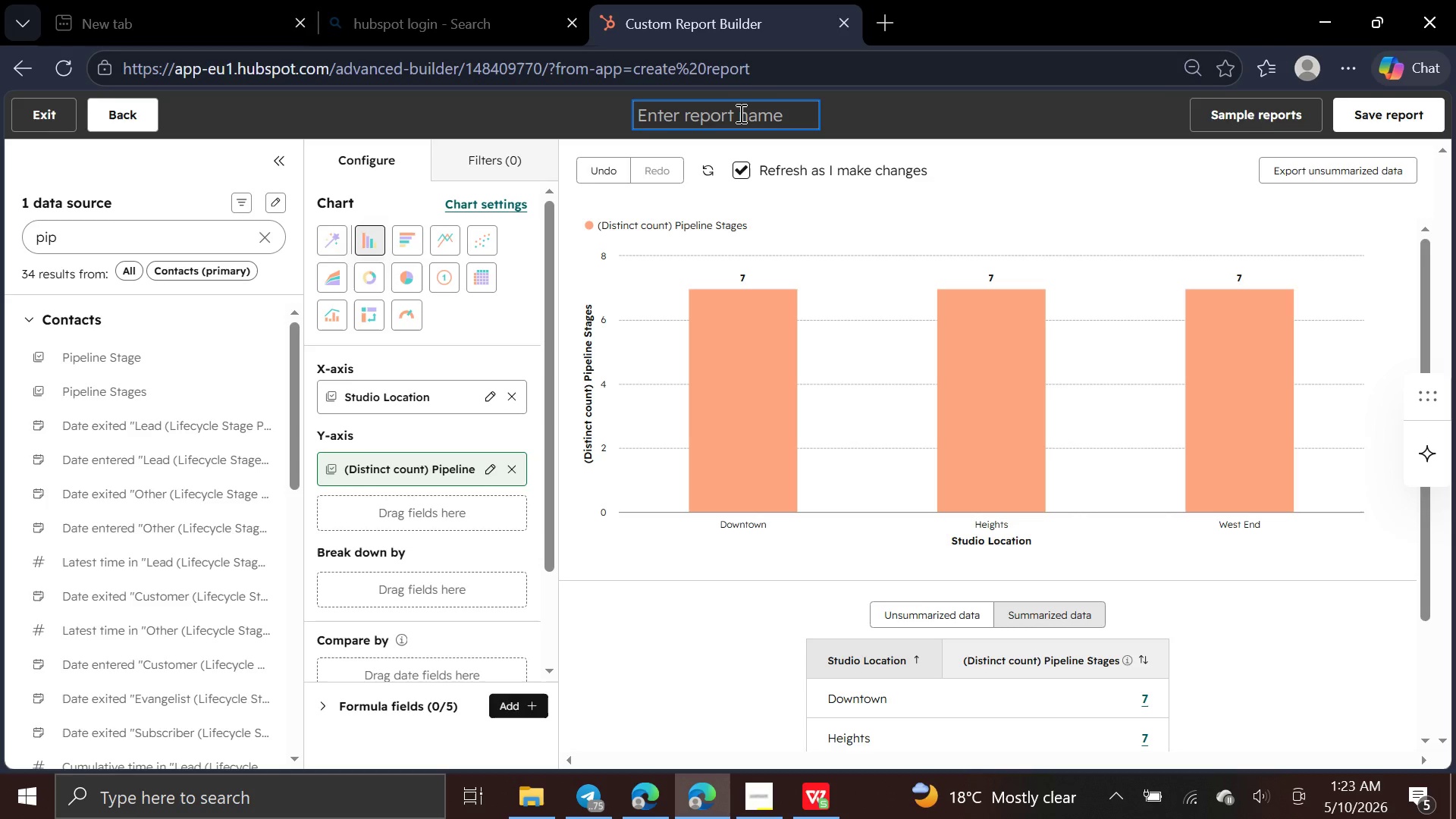 
left_click([441, 237])
 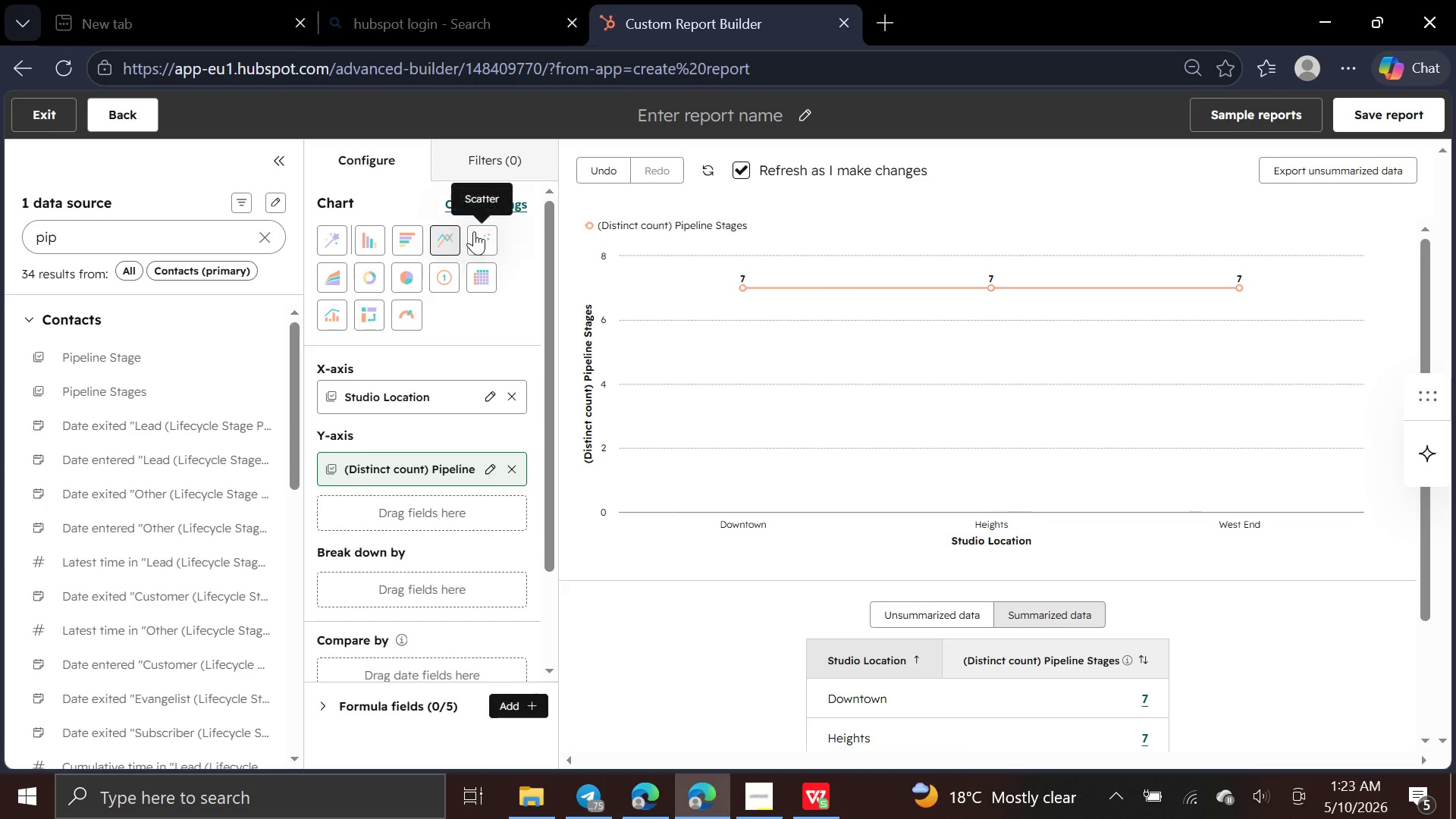 
wait(6.56)
 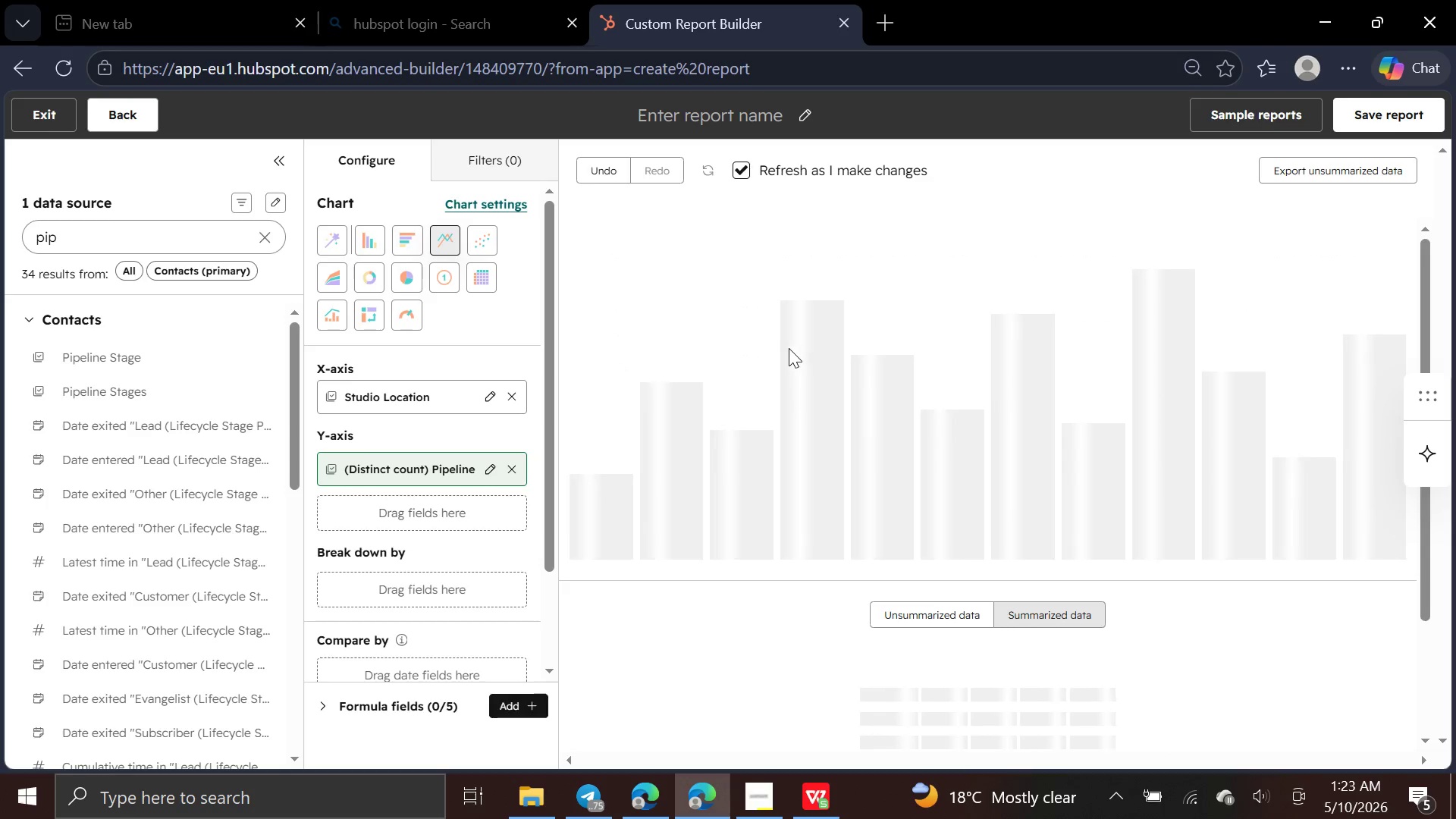 
left_click([336, 277])
 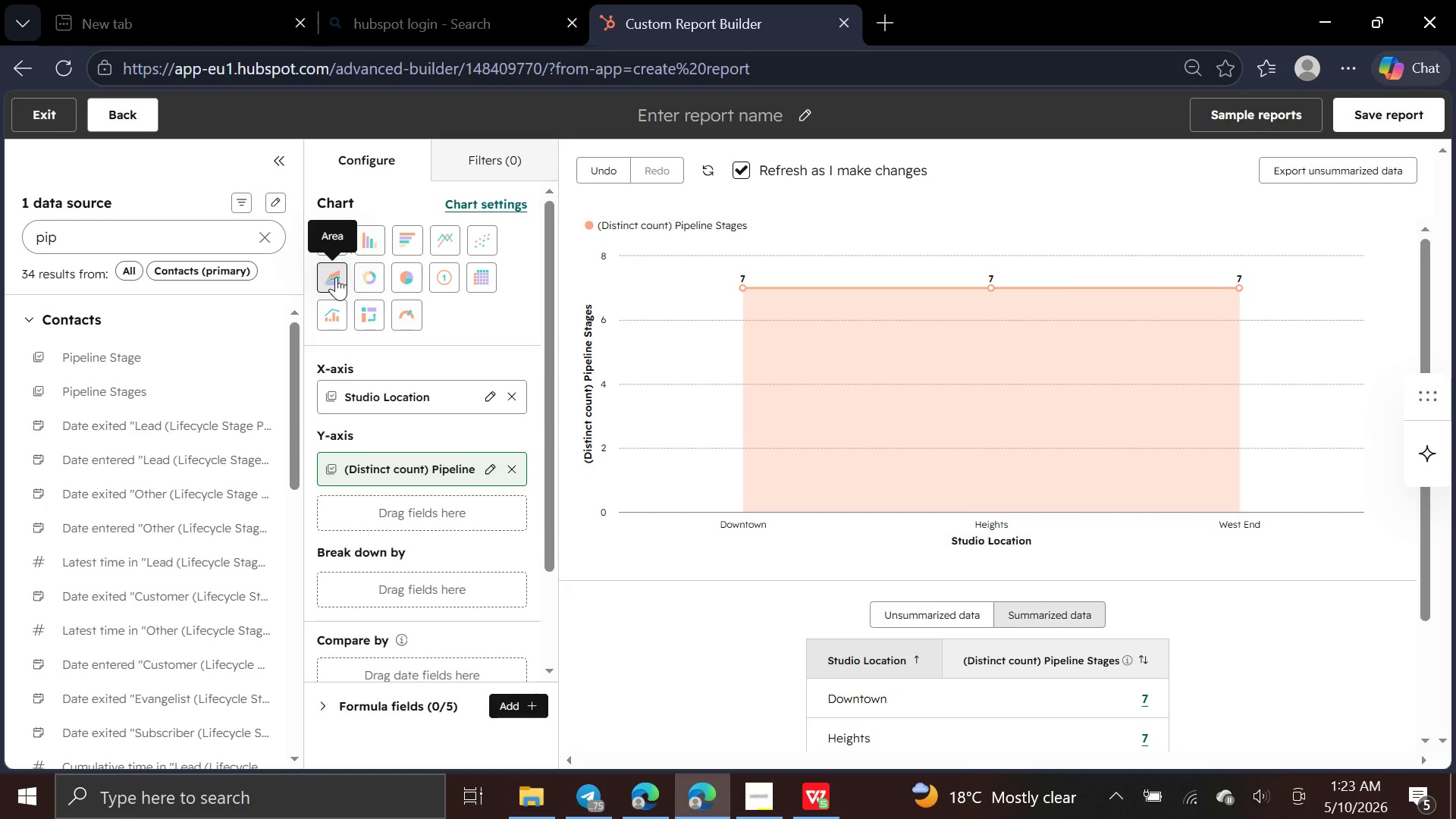 
wait(8.35)
 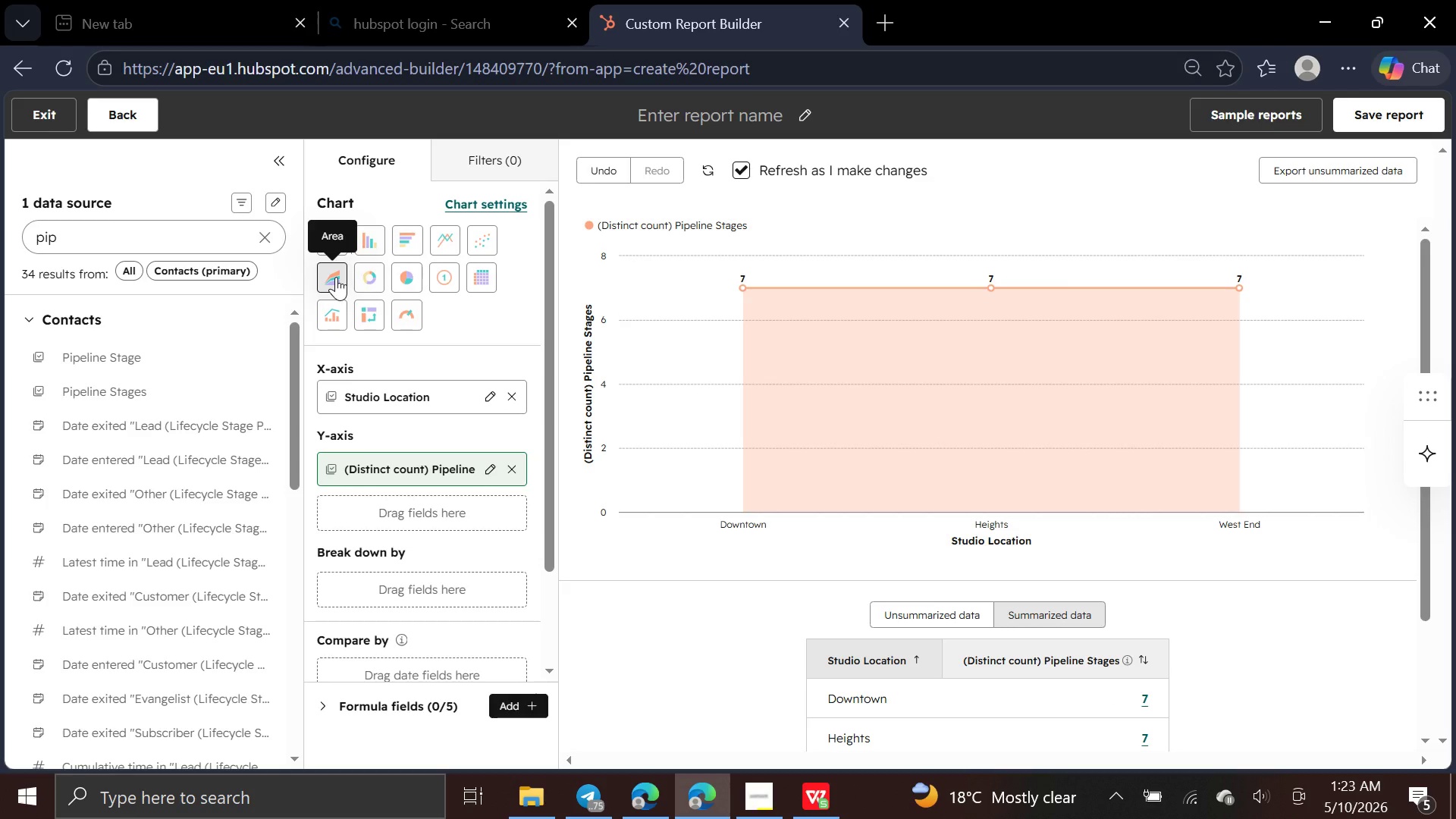 
mouse_move([805, 485])
 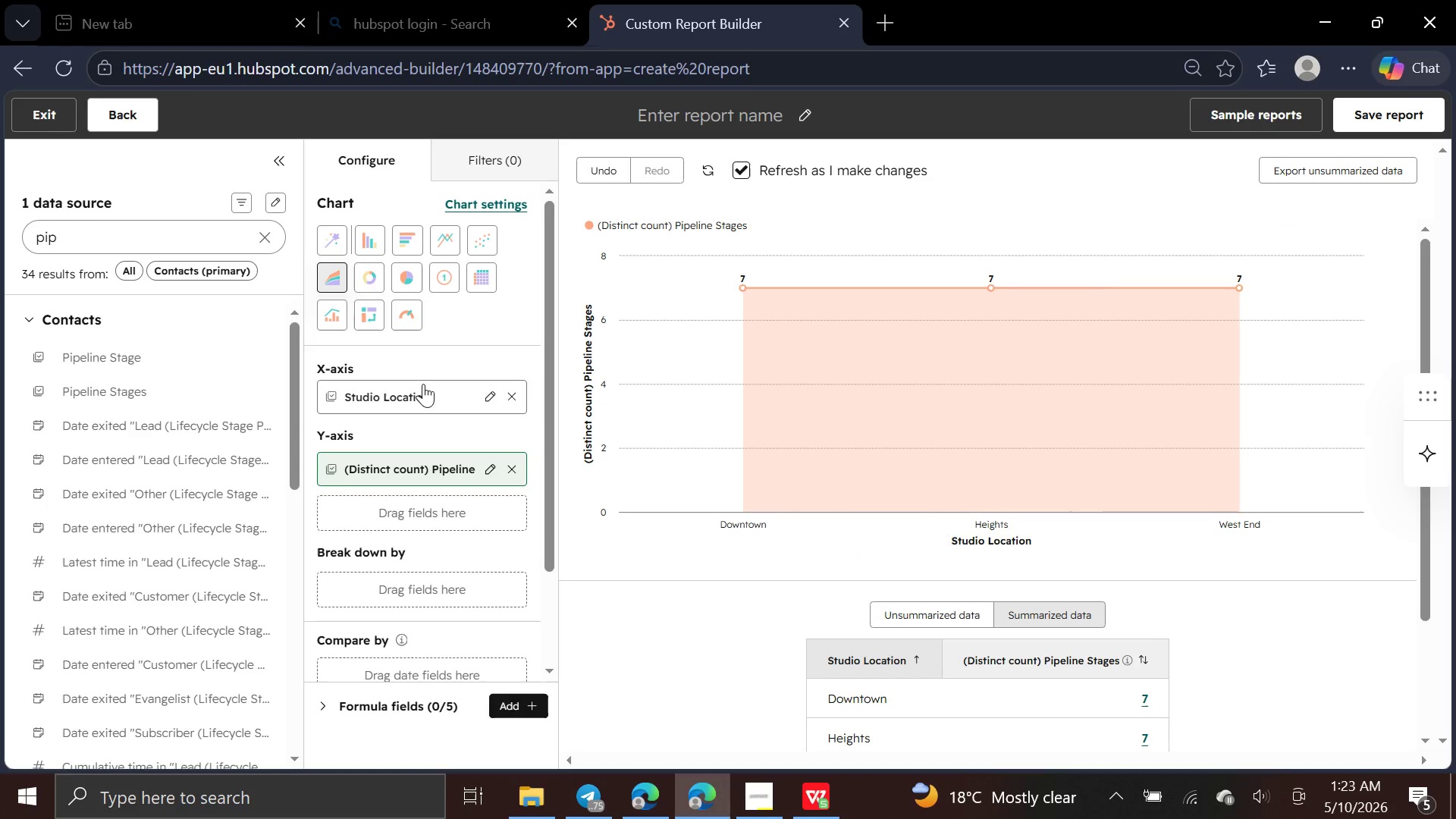 
left_click_drag(start_coordinate=[423, 384], to_coordinate=[427, 501])
 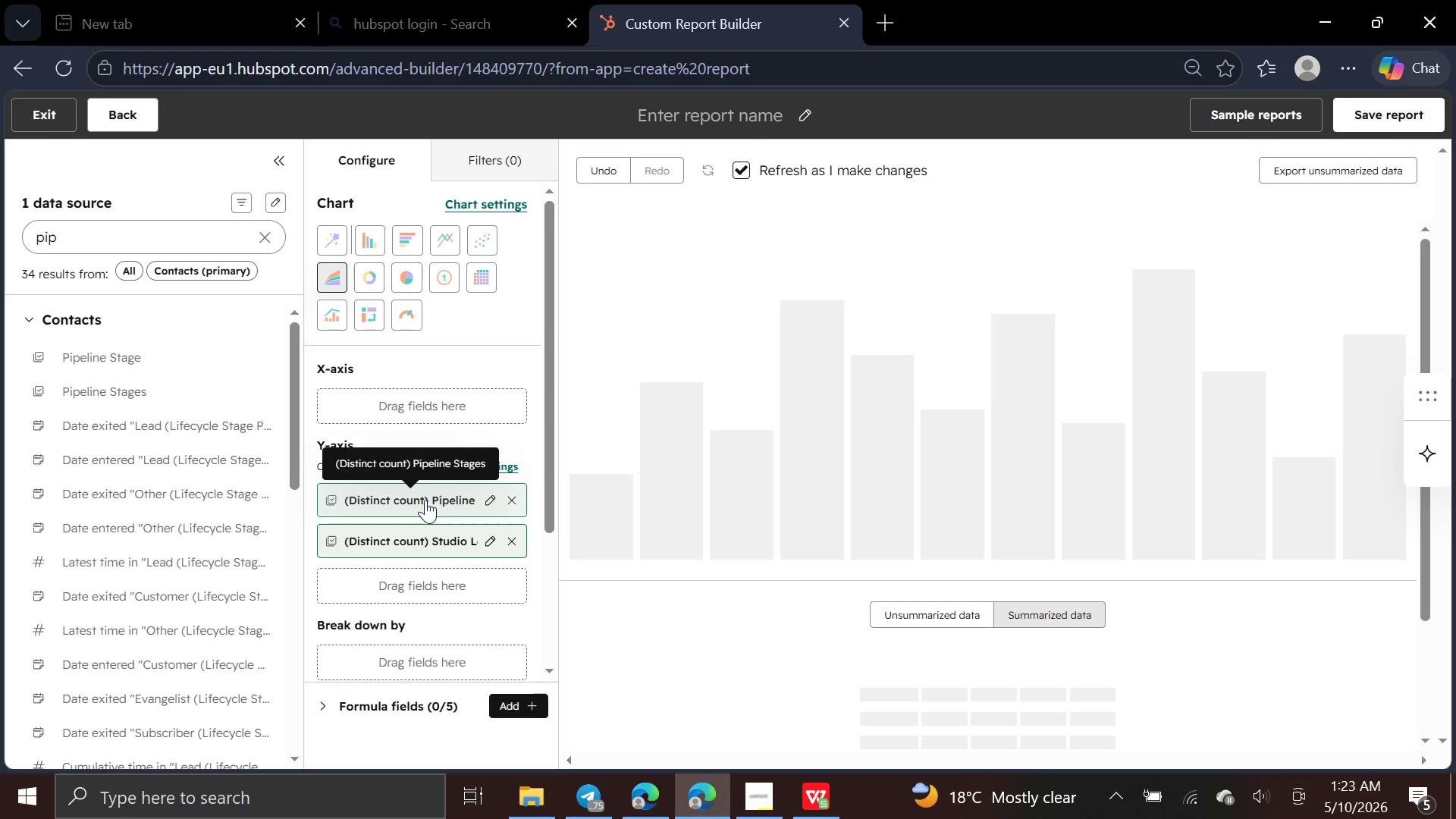 
left_click_drag(start_coordinate=[425, 500], to_coordinate=[413, 418])
 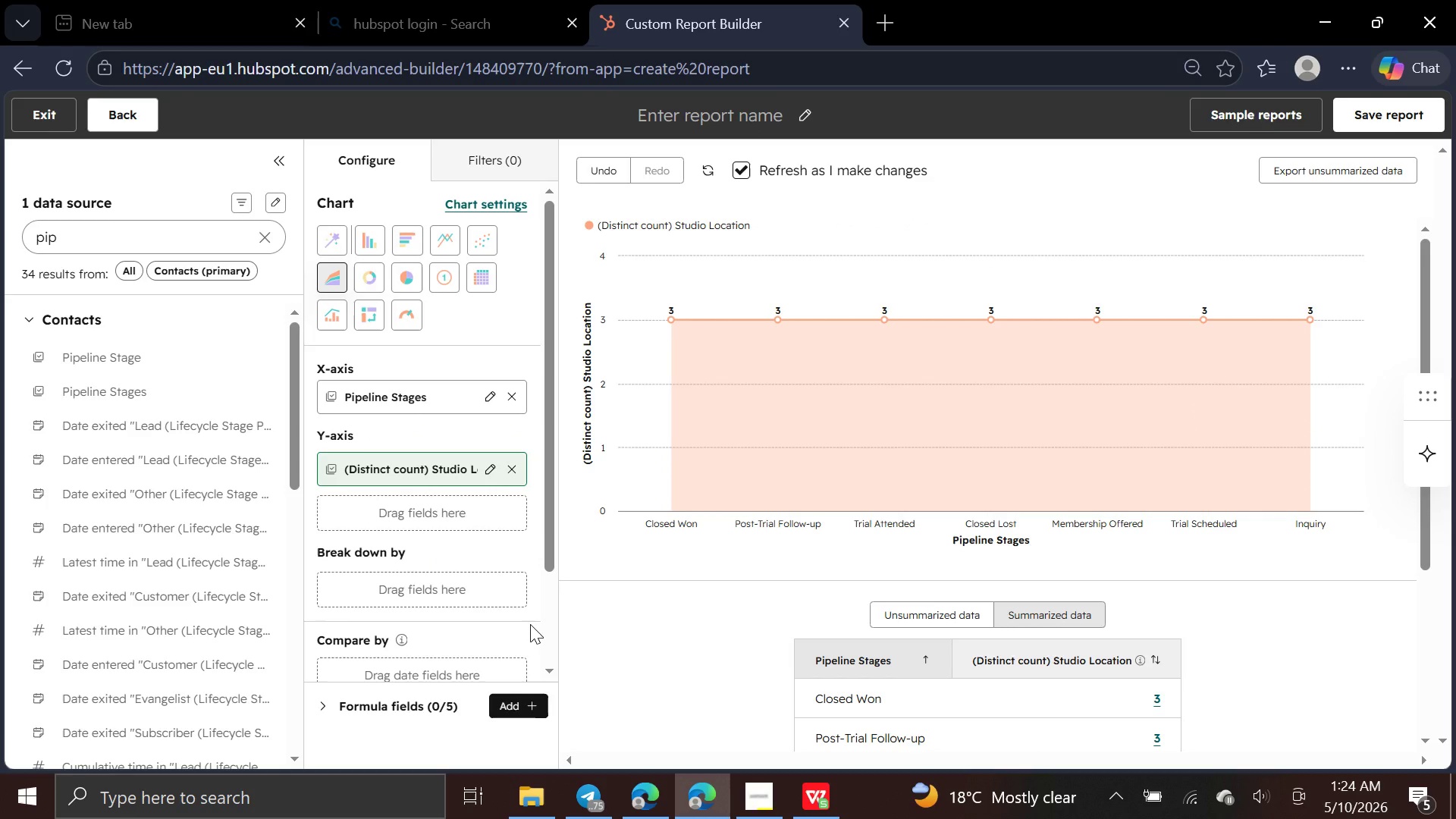 
wait(11.88)
 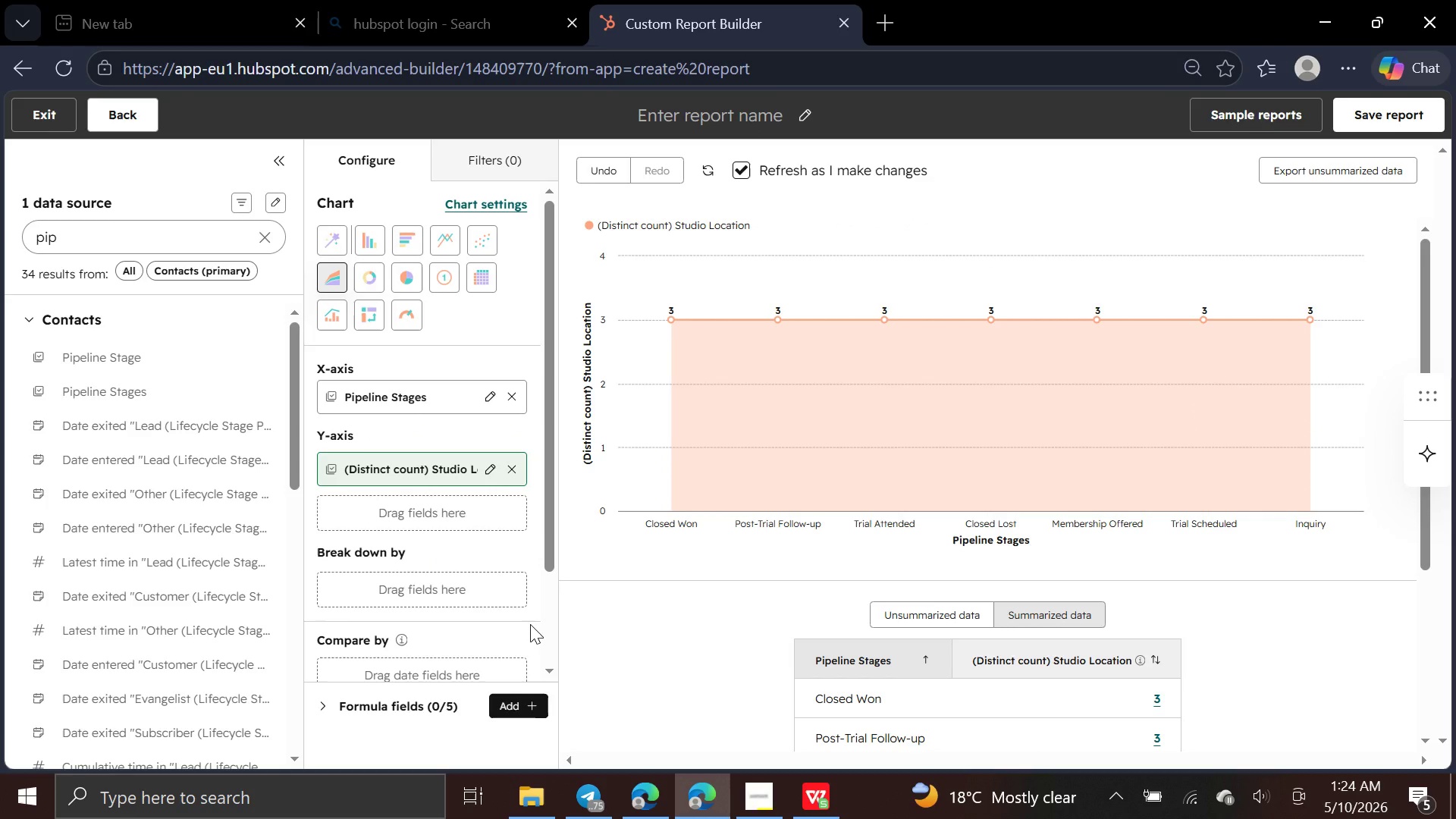 
left_click([799, 113])
 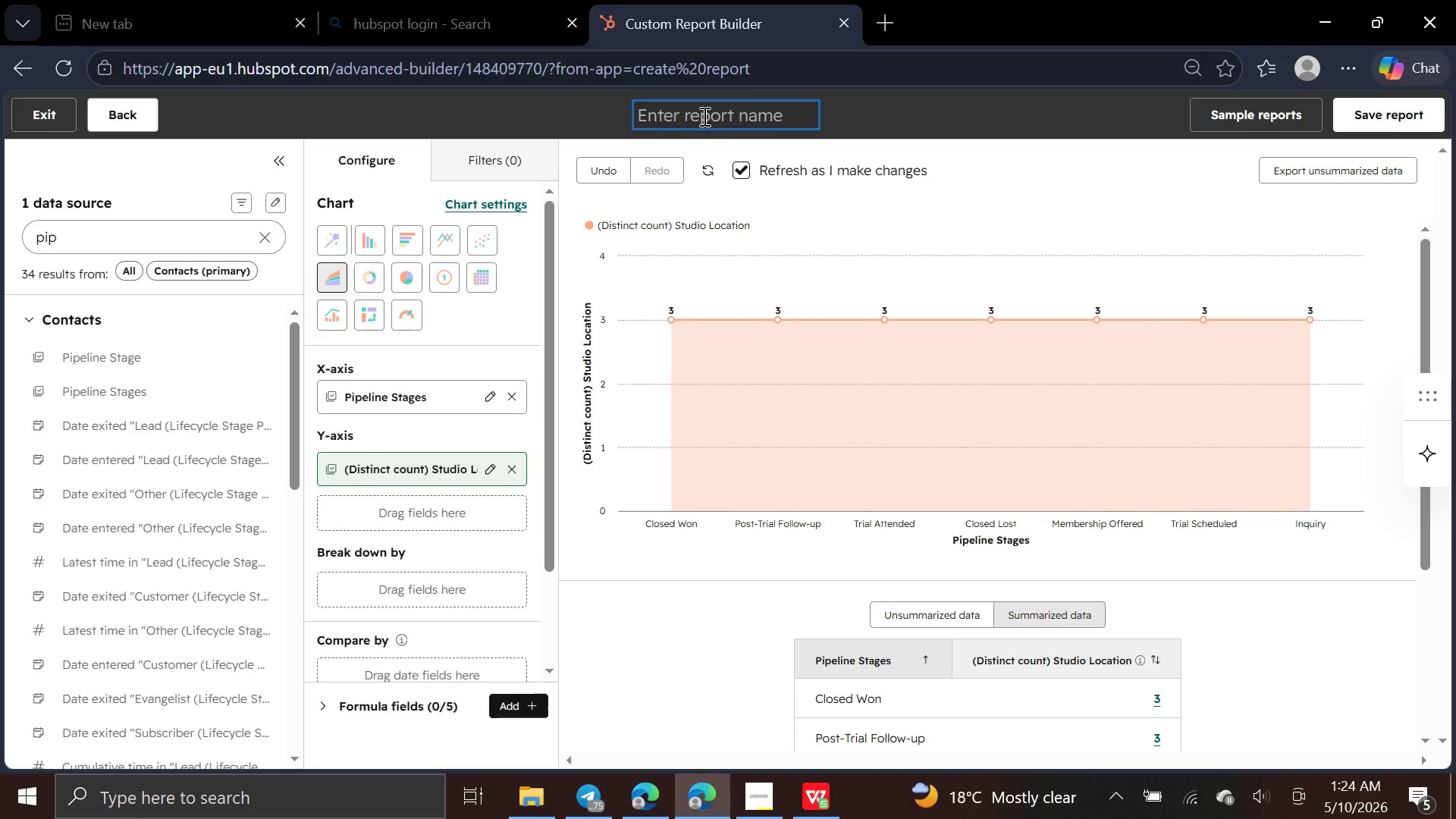 
wait(5.16)
 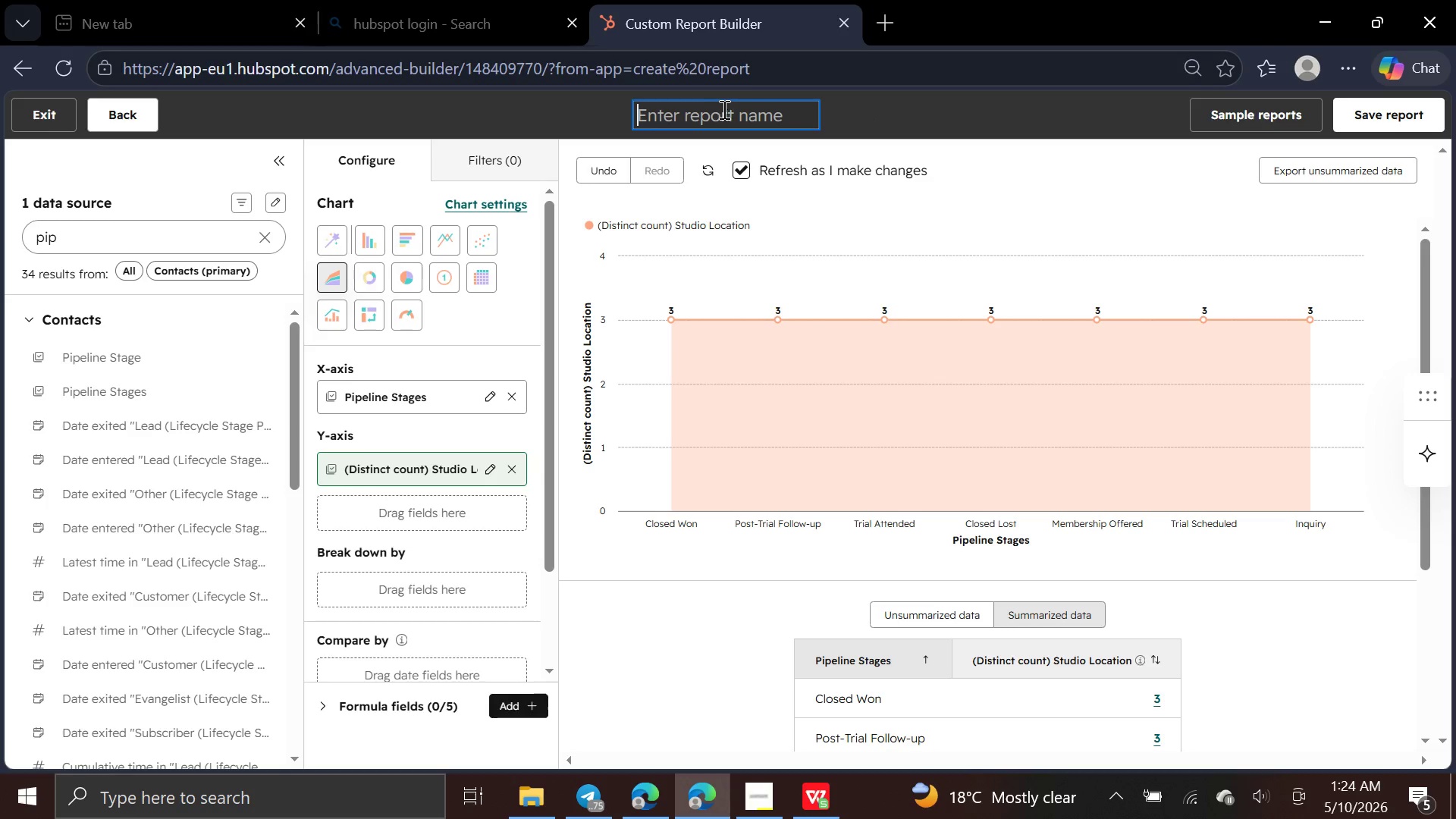 
type(p)
key(Backspace)
type(deal rate by location)
 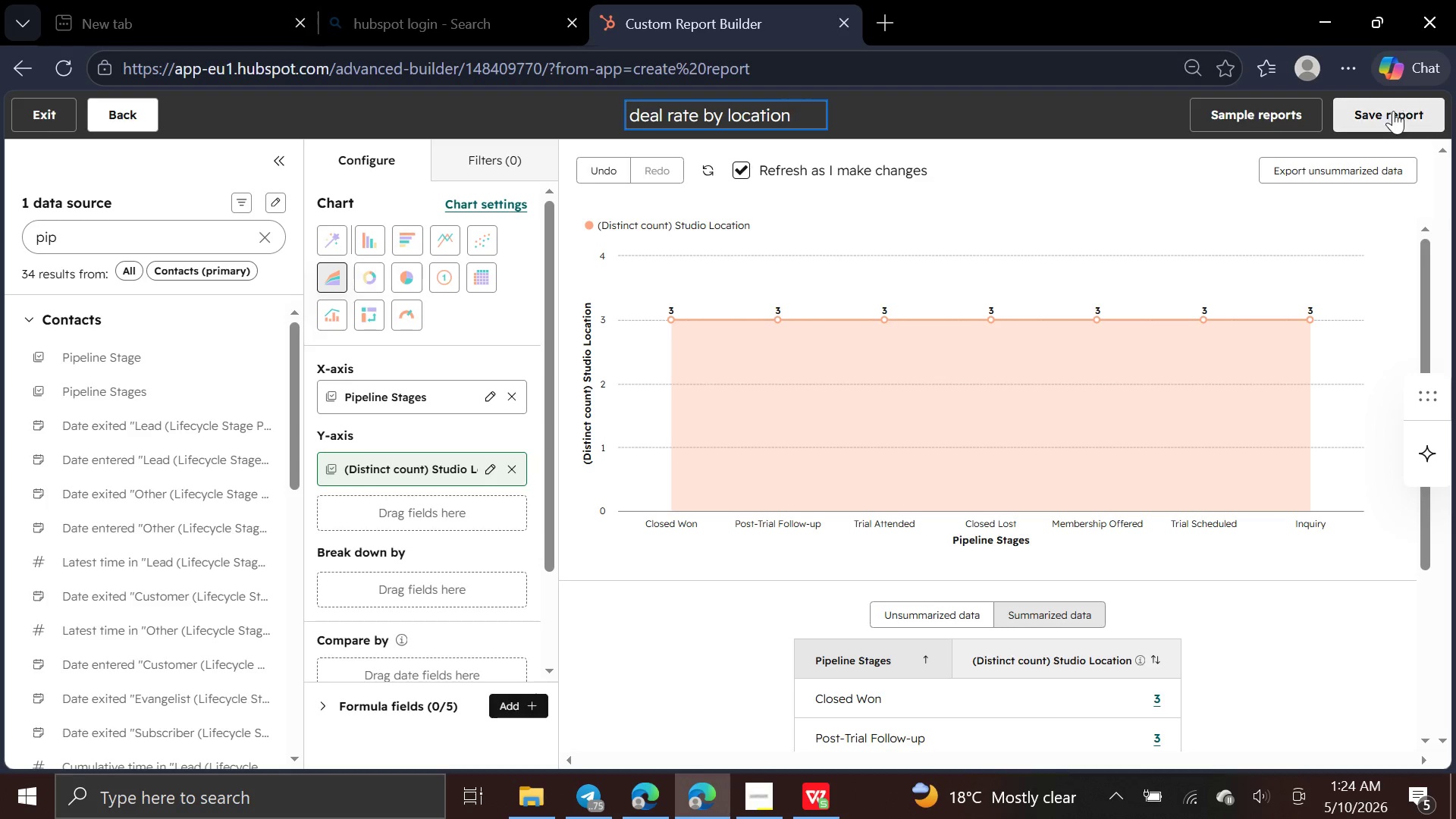 
left_click([1392, 112])
 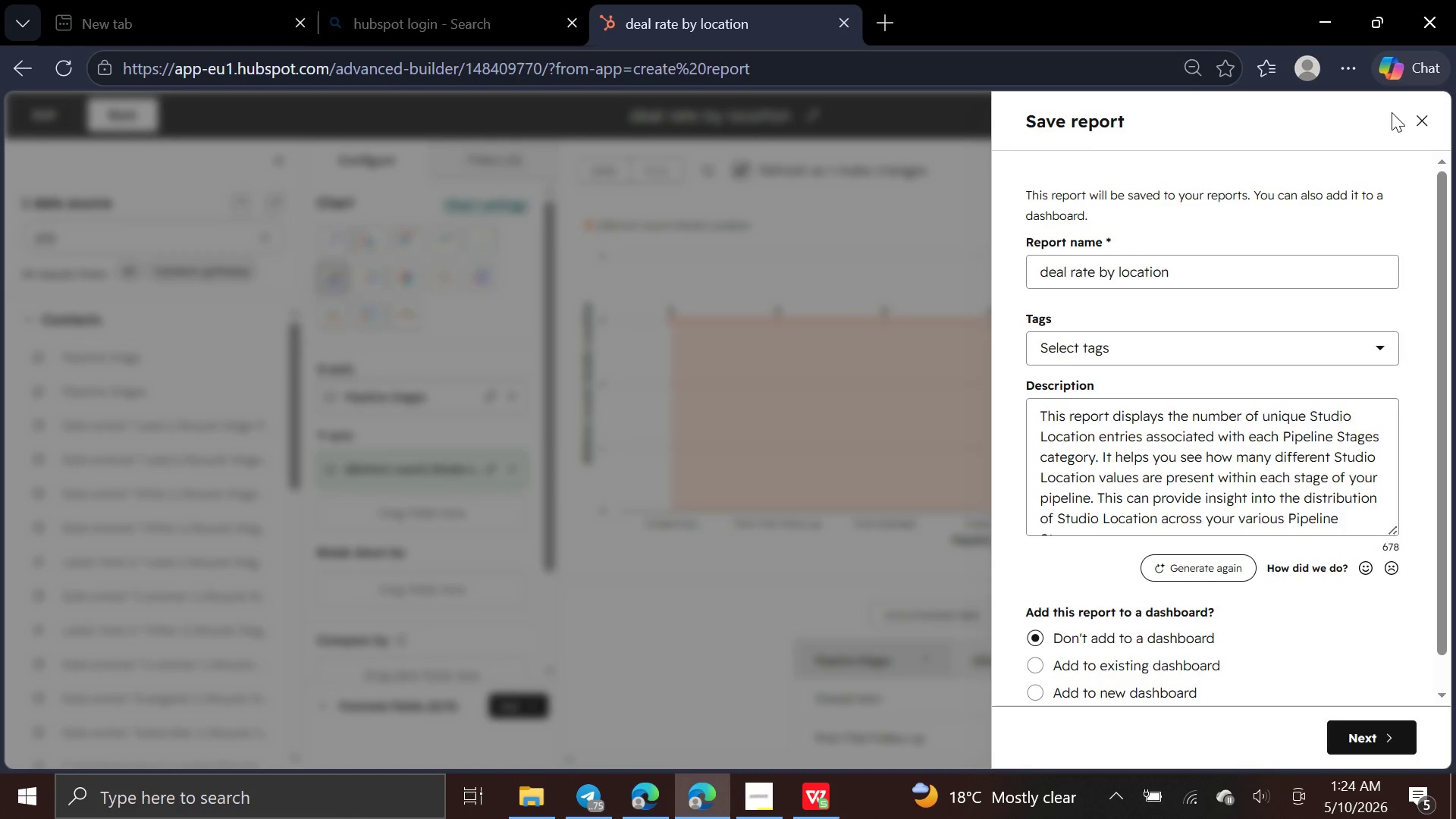 
wait(11.31)
 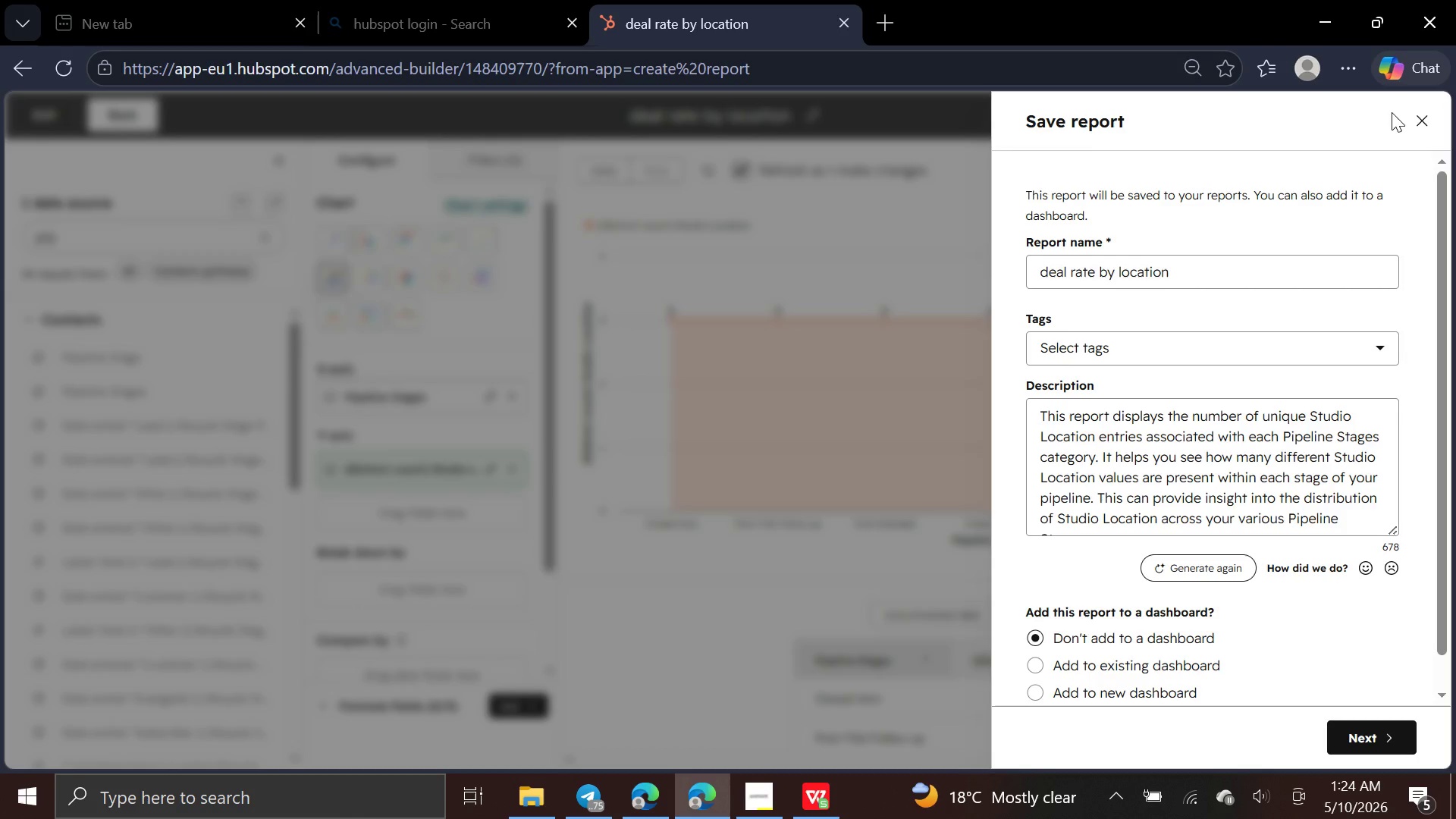 
left_click([1389, 739])
 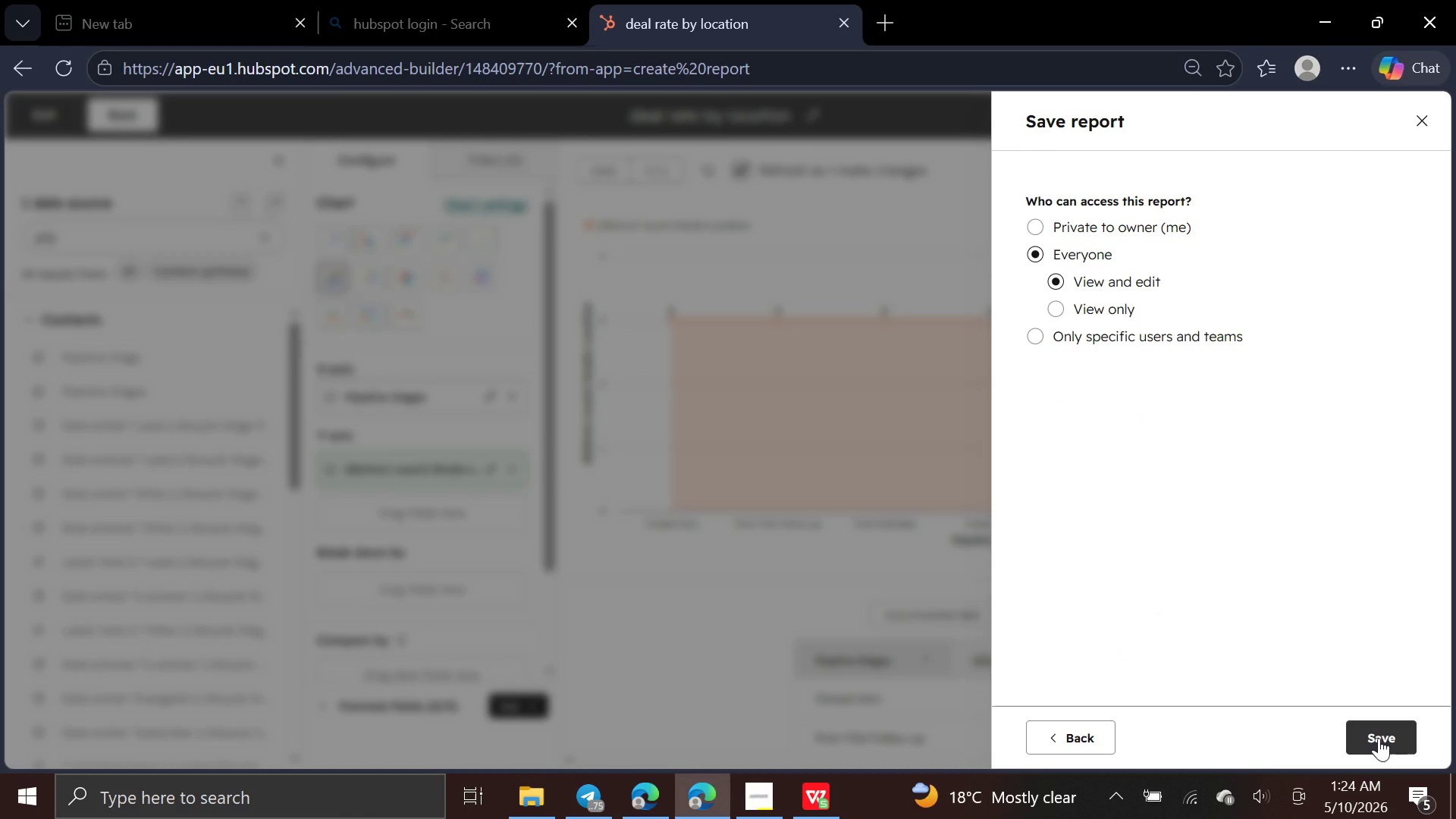 
left_click([1379, 738])
 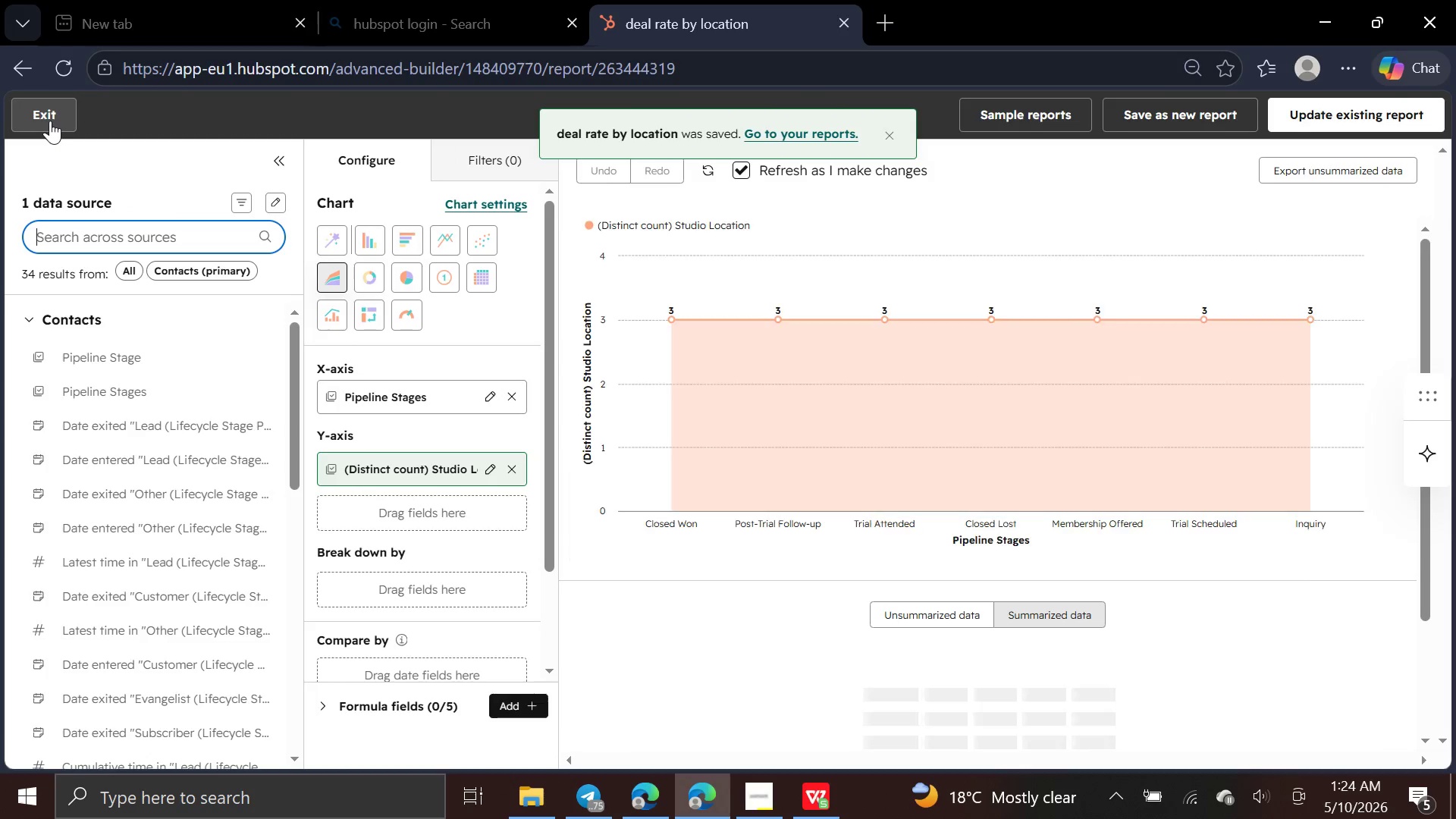 
wait(5.45)
 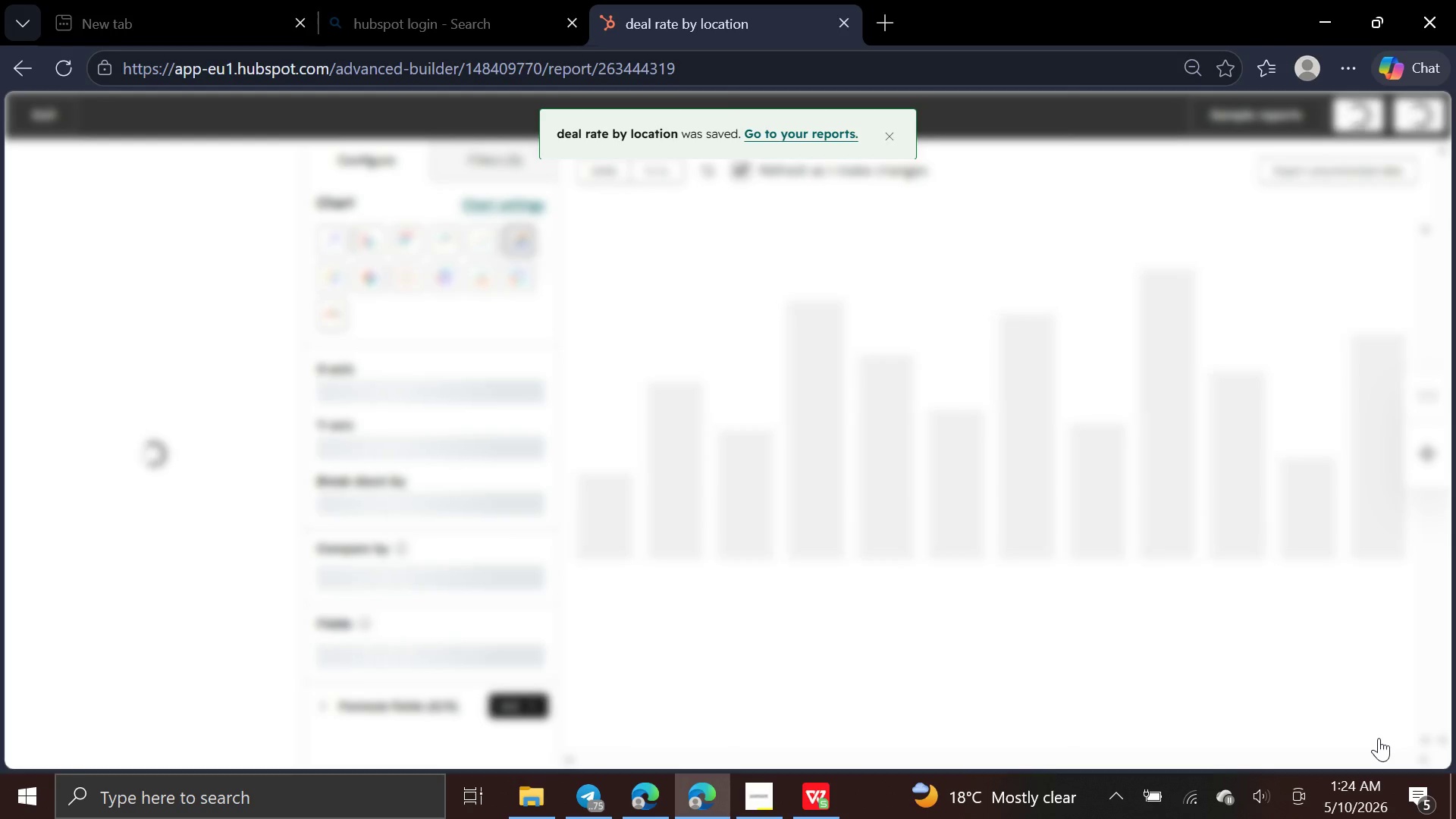 
left_click([50, 121])
 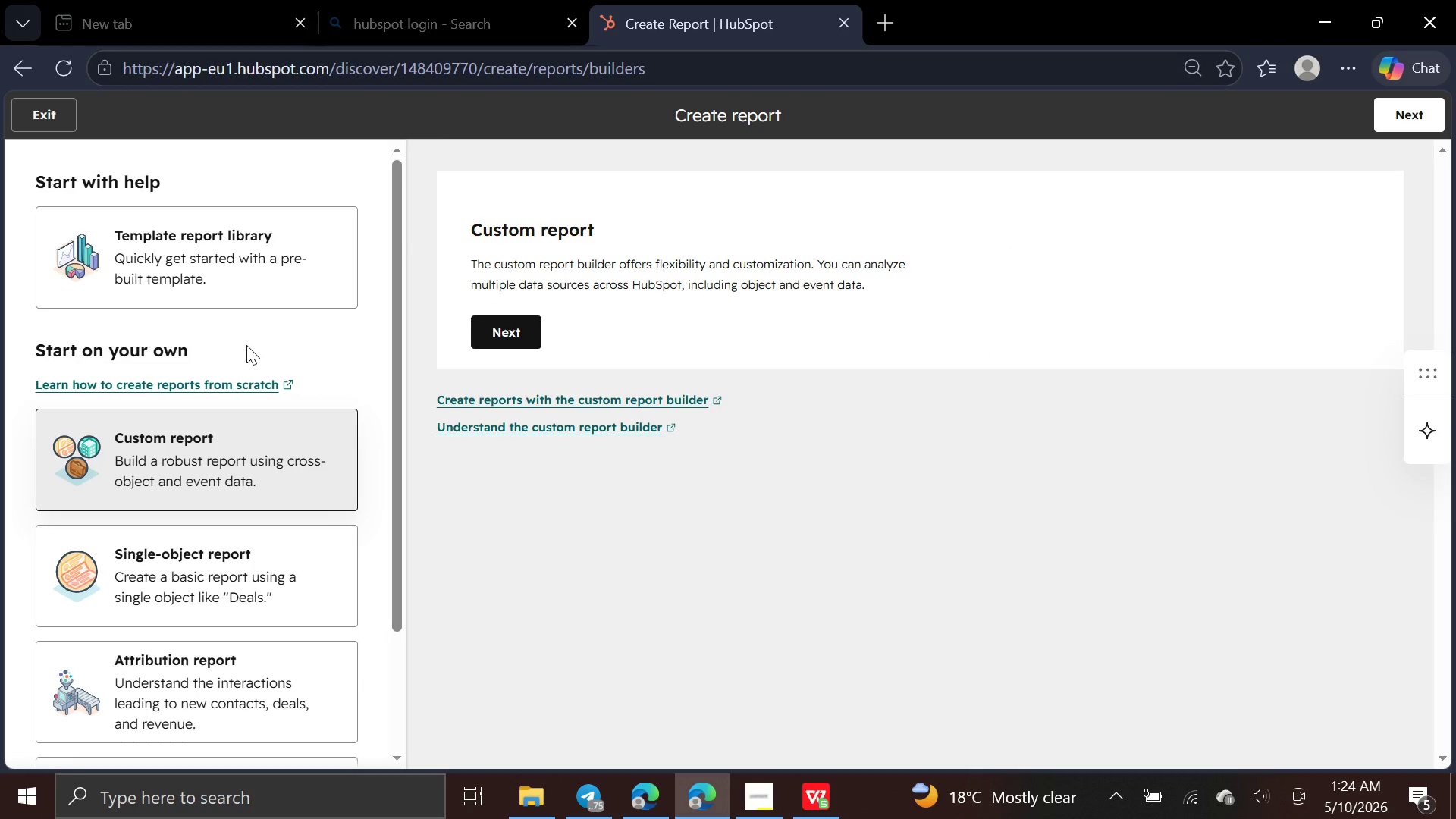 
wait(10.14)
 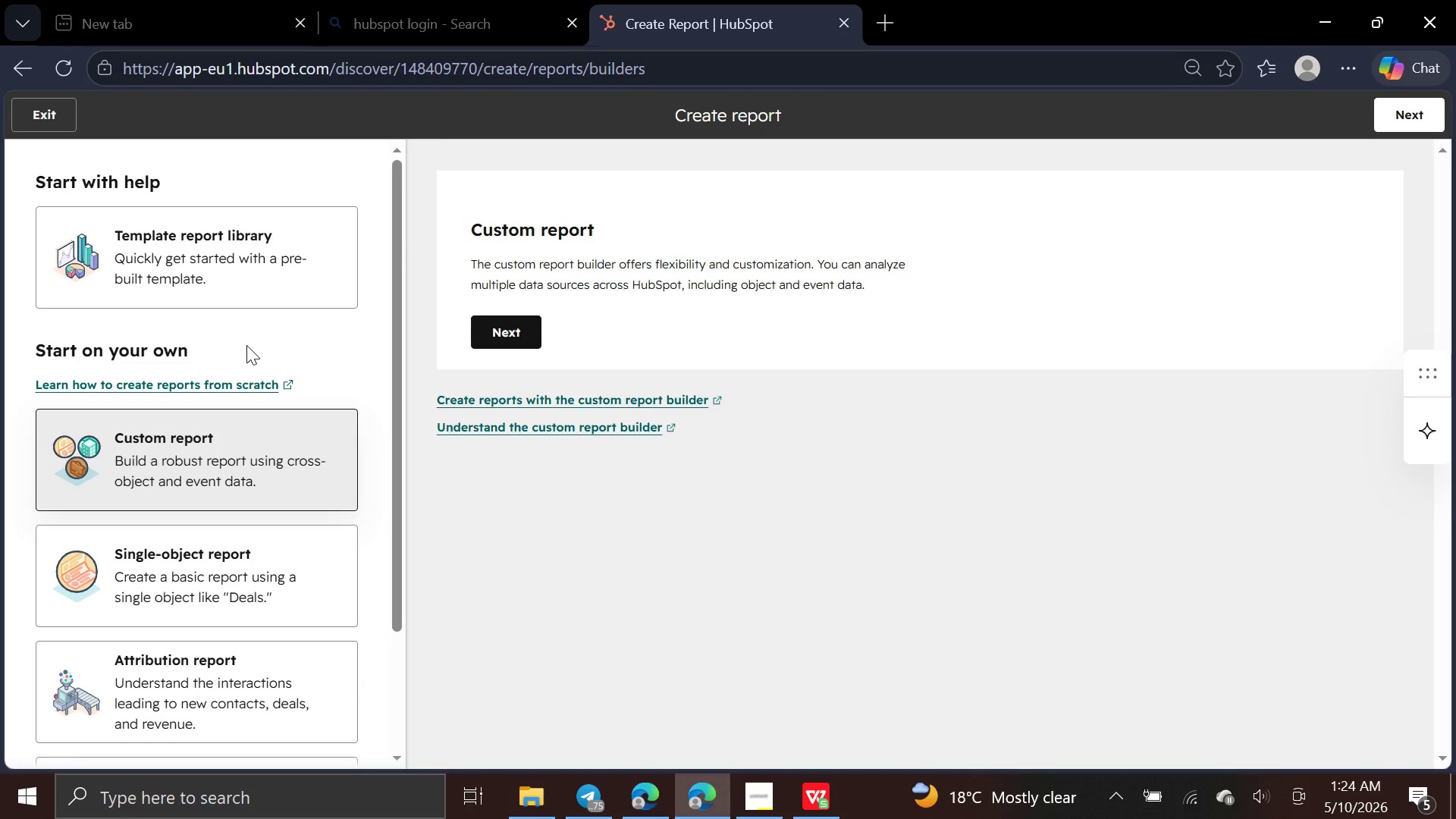 
left_click([1428, 118])
 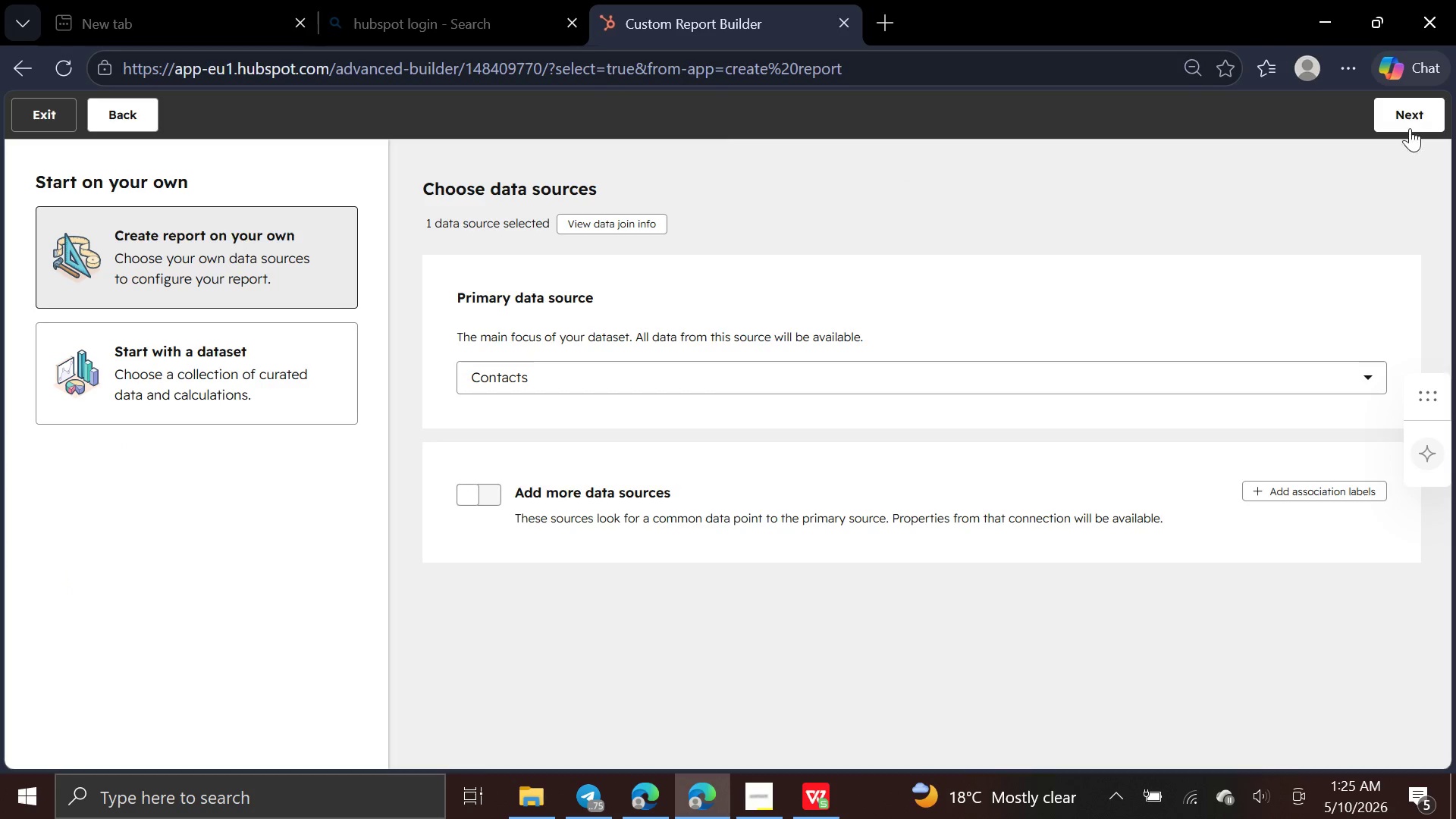 
left_click([1407, 117])
 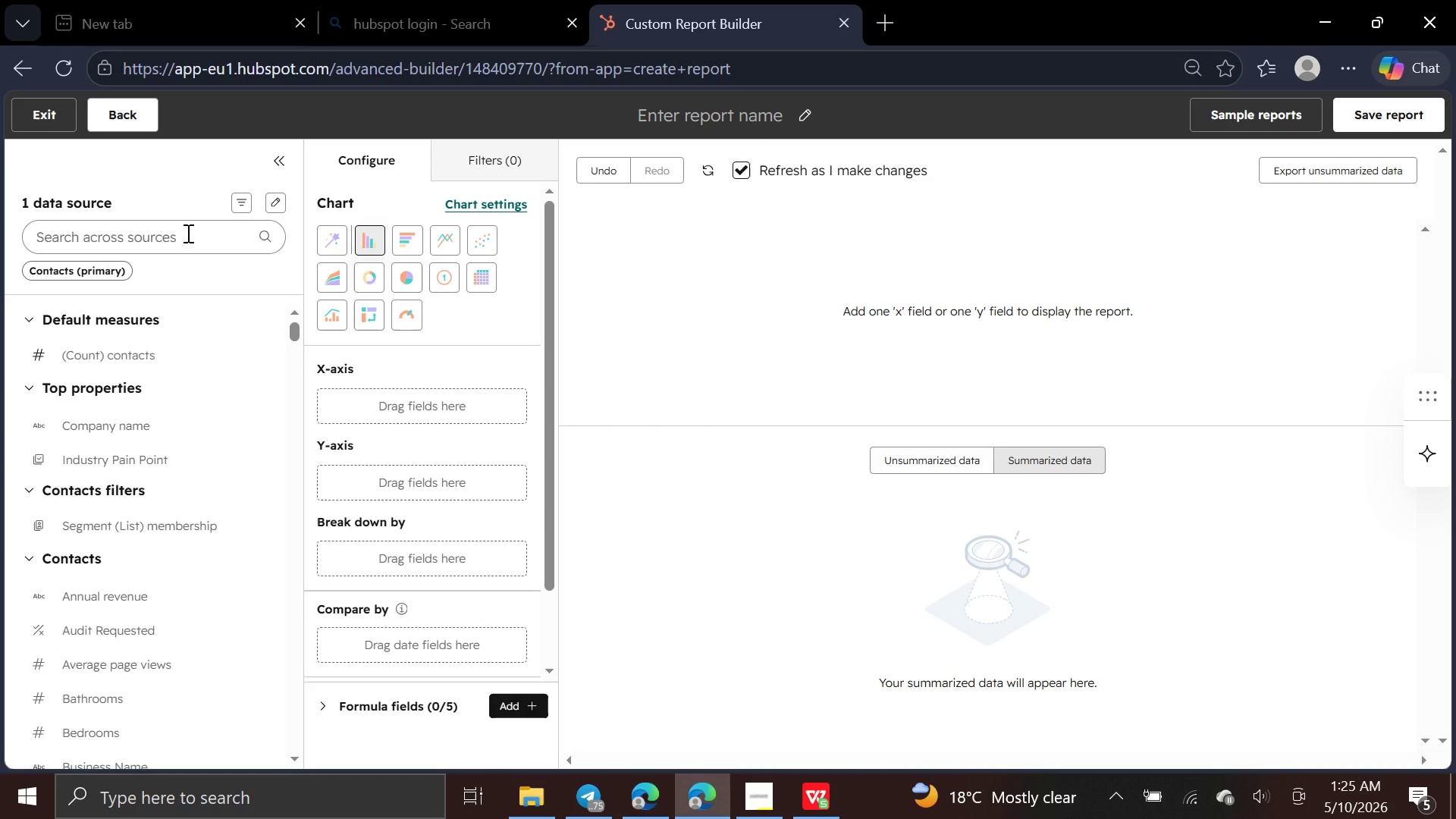 
wait(5.28)
 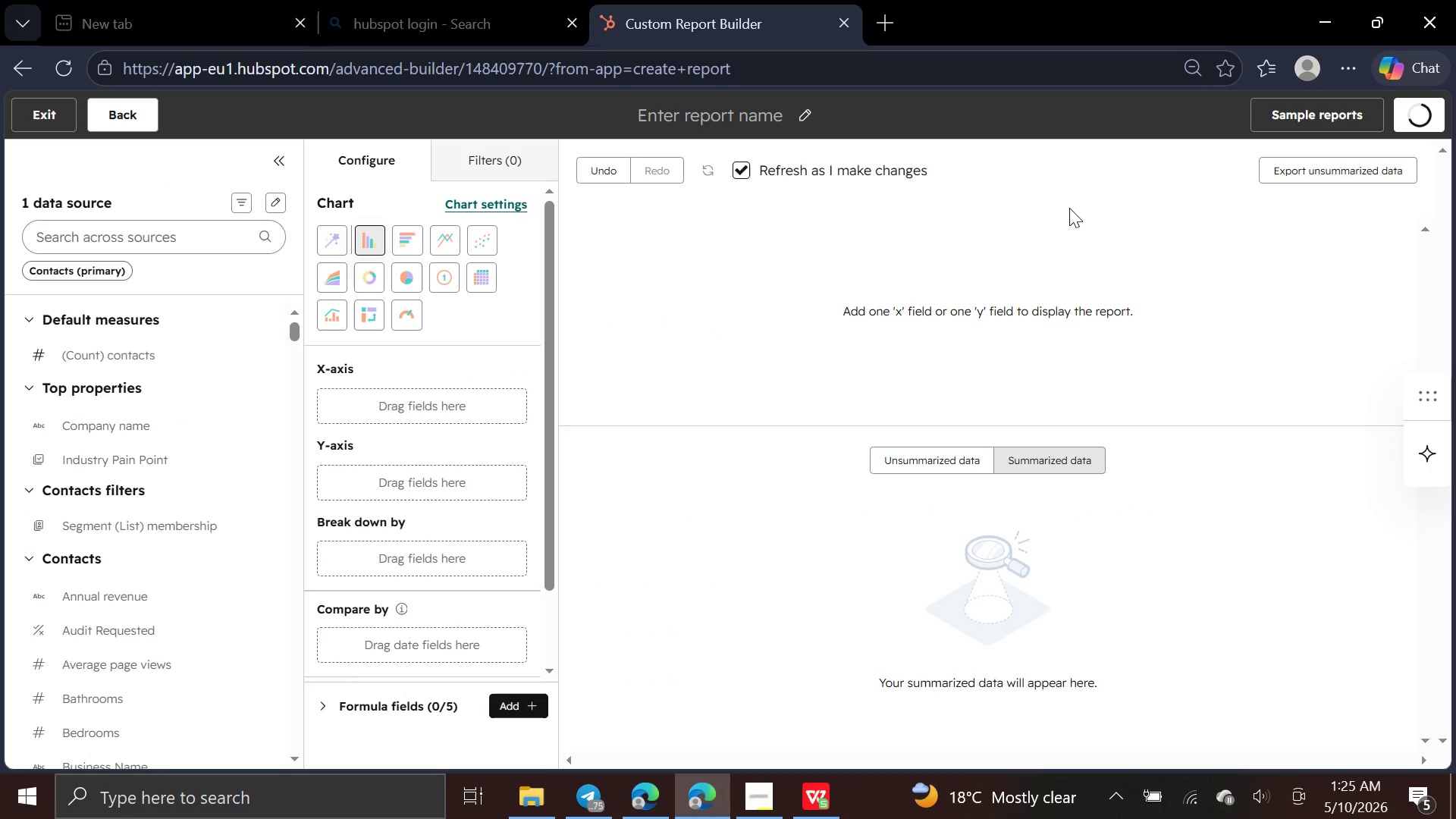 
left_click([187, 233])
 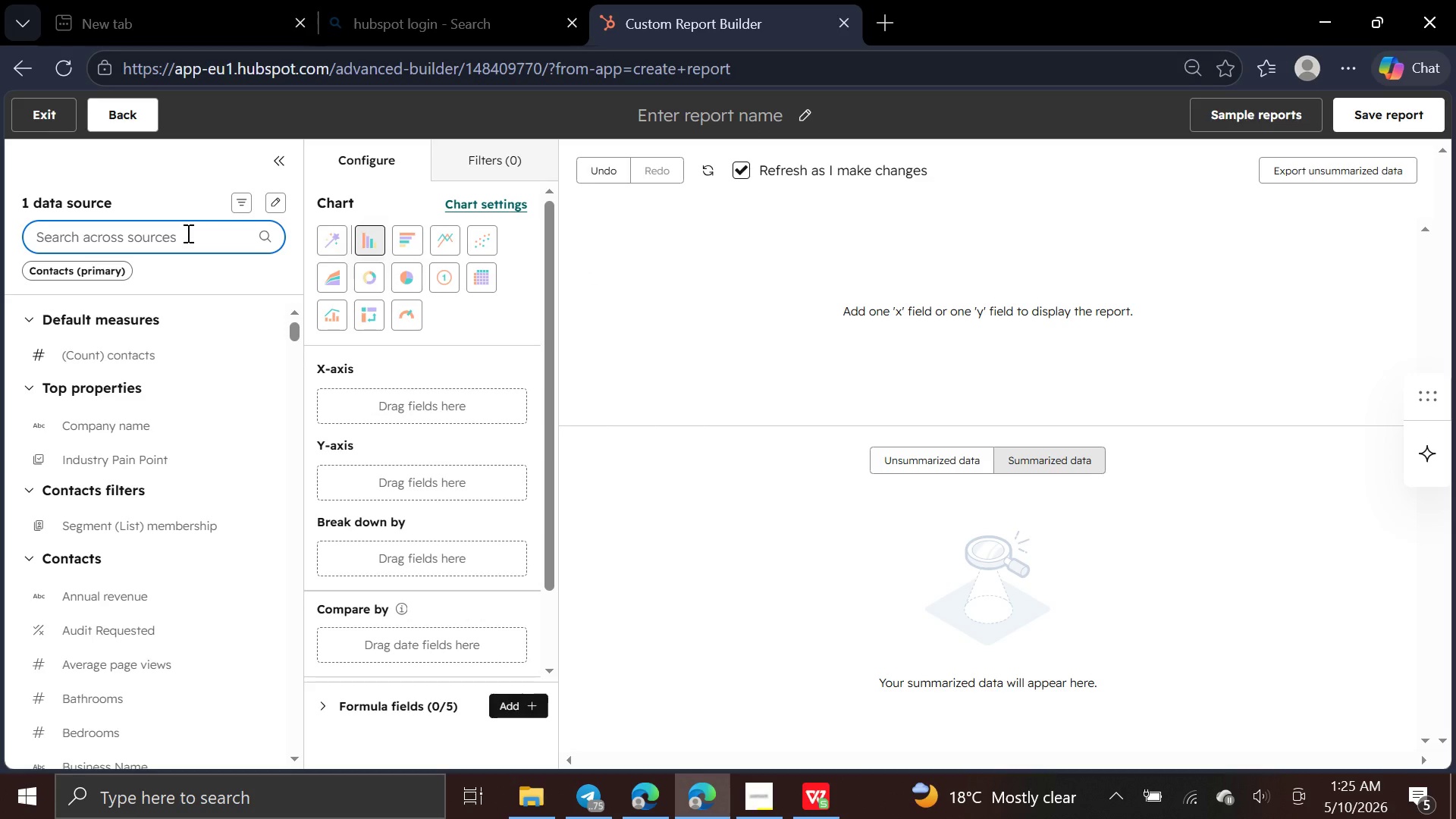 
type(leads )
 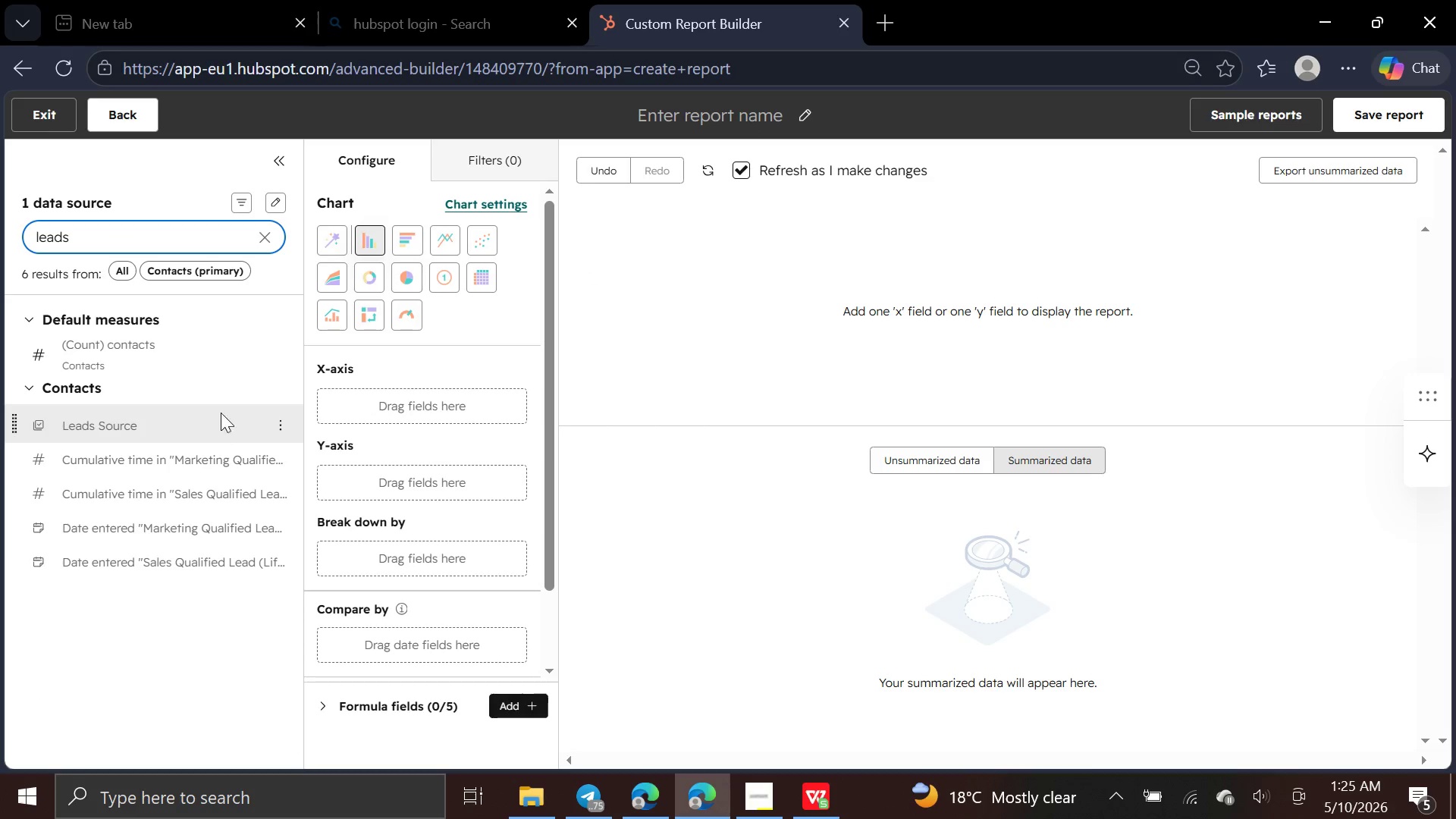 
left_click_drag(start_coordinate=[206, 428], to_coordinate=[344, 397])
 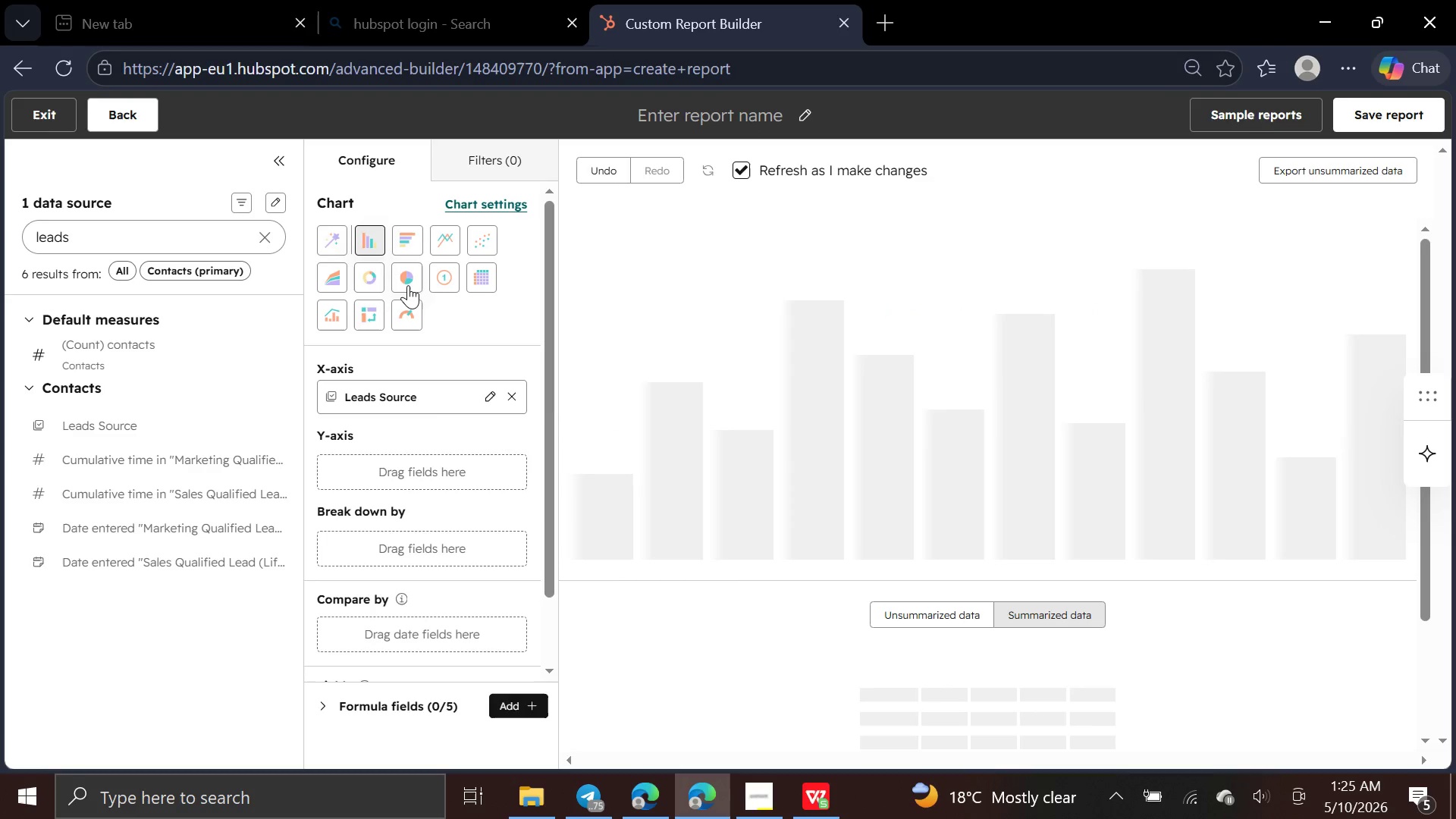 
left_click([407, 284])
 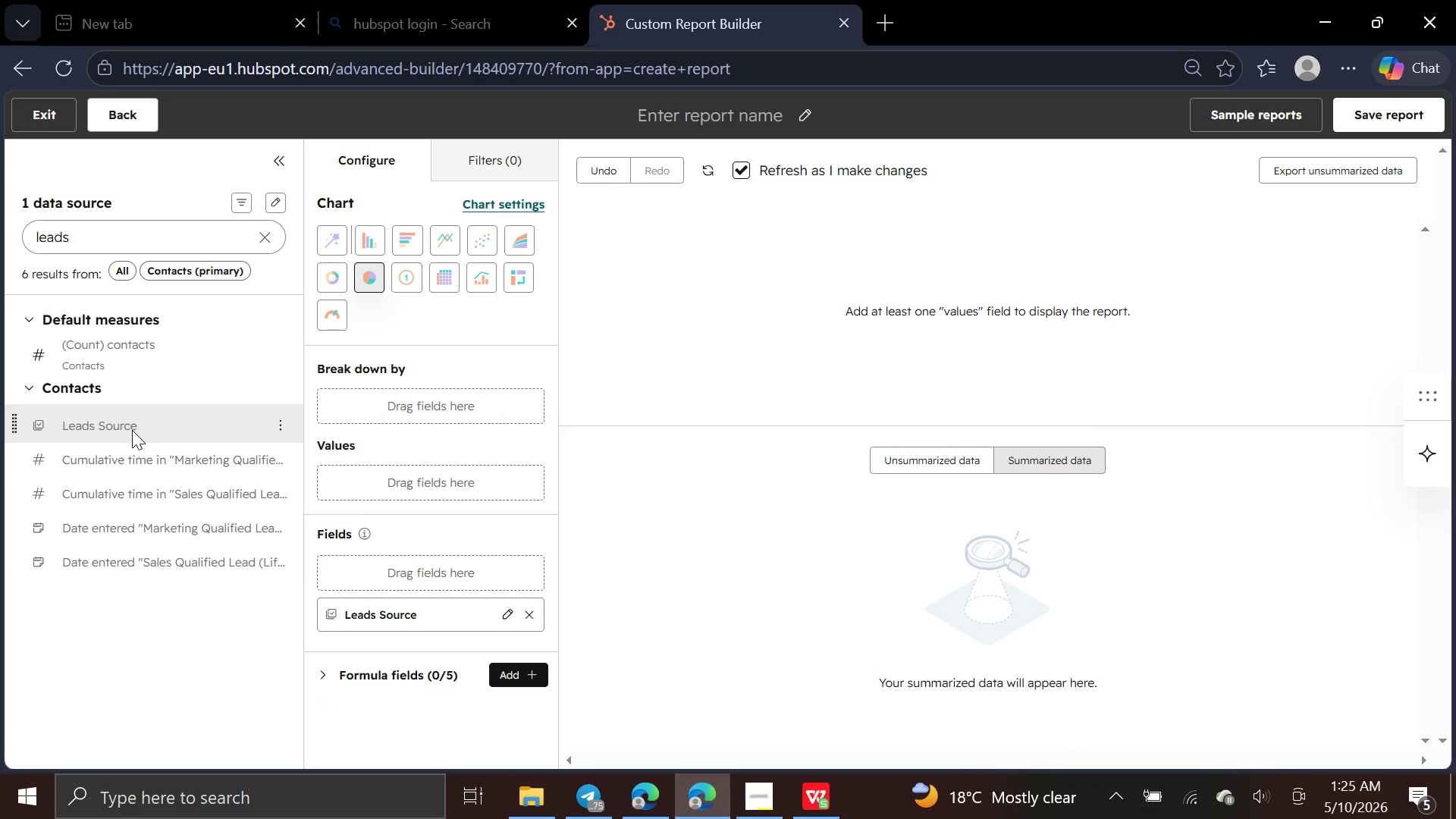 
wait(6.08)
 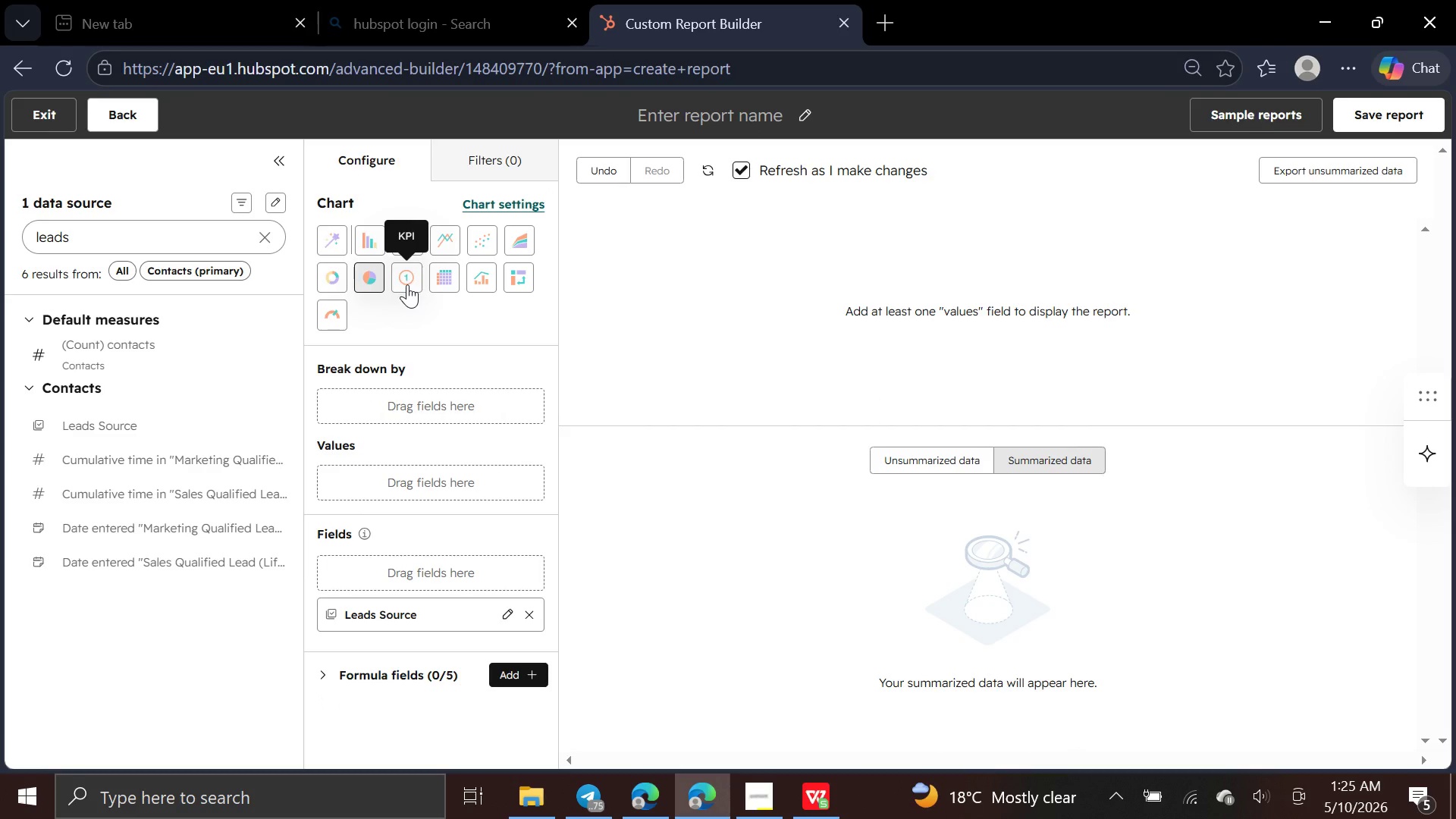 
left_click_drag(start_coordinate=[220, 425], to_coordinate=[334, 391])
 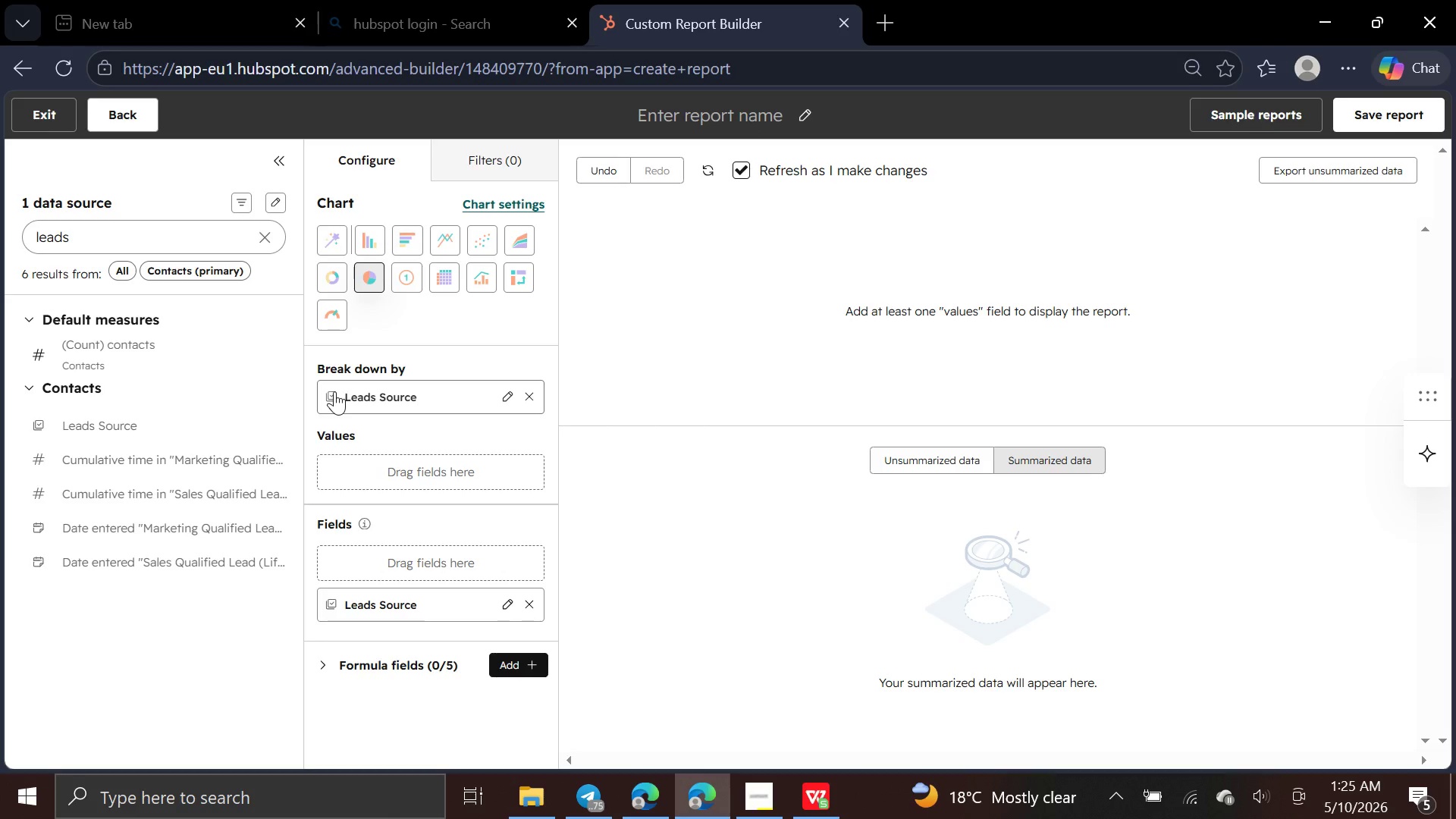 
wait(5.39)
 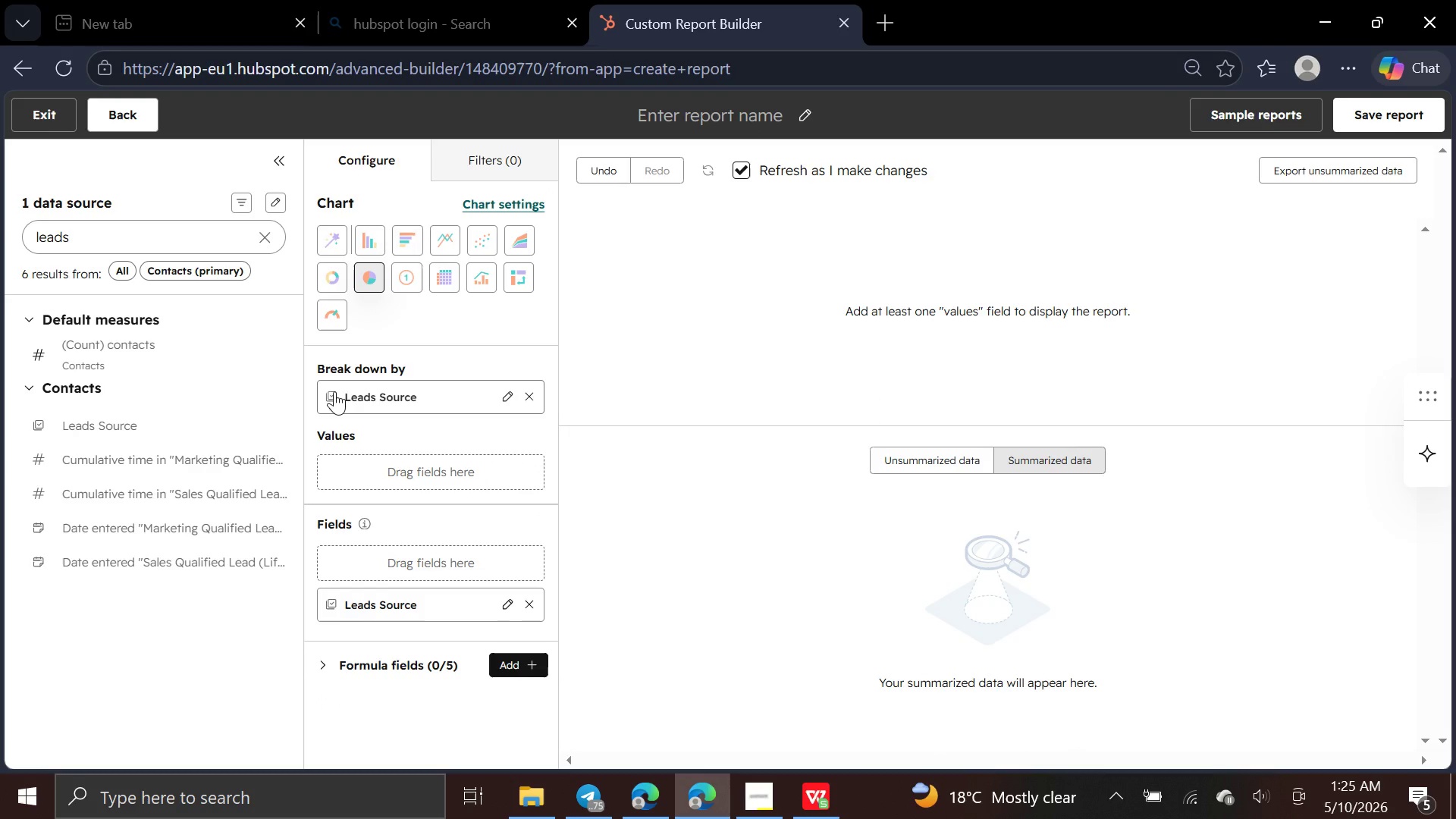 
left_click_drag(start_coordinate=[334, 391], to_coordinate=[337, 468])
 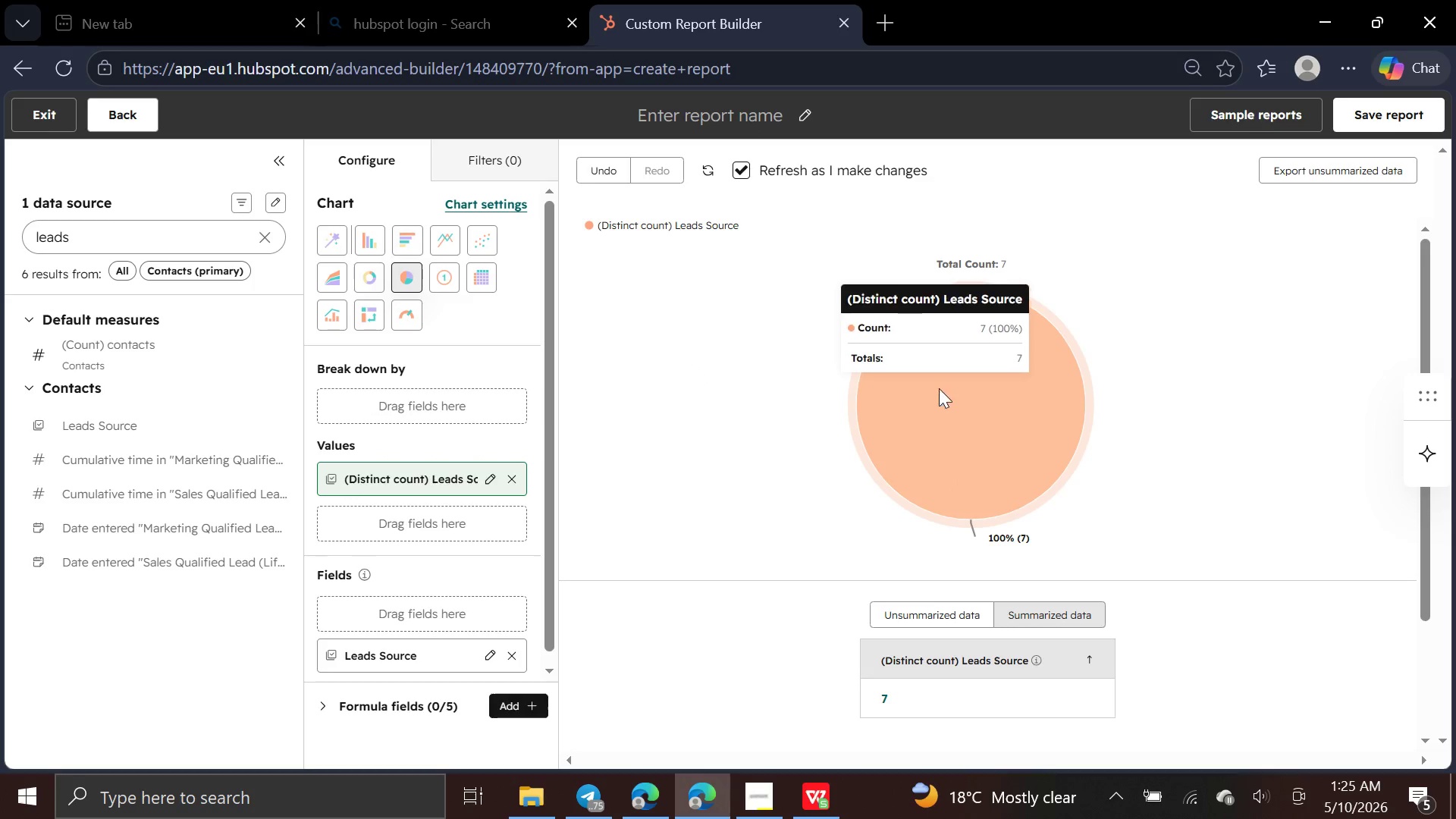 
wait(12.88)
 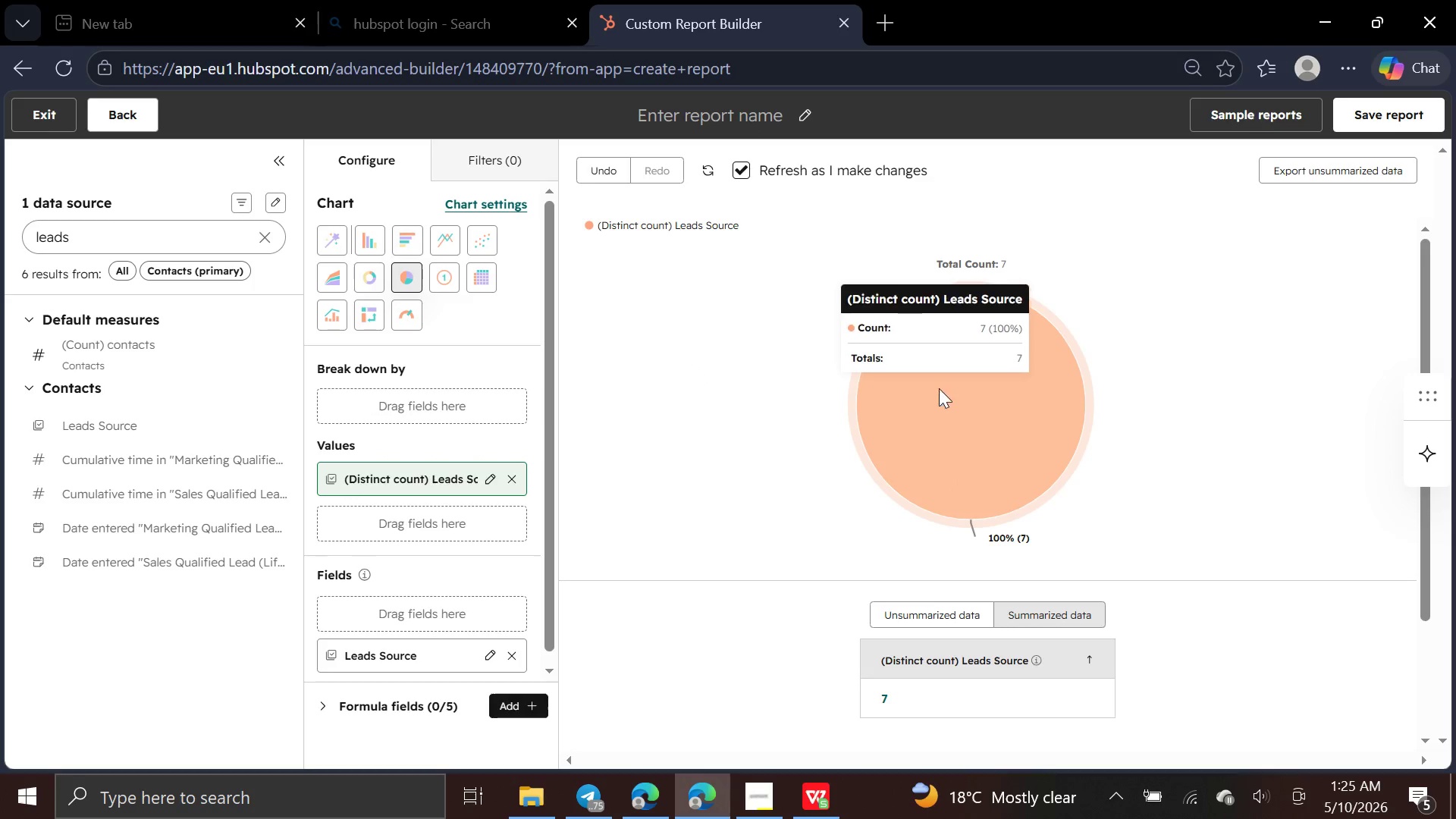 
left_click([155, 228])
 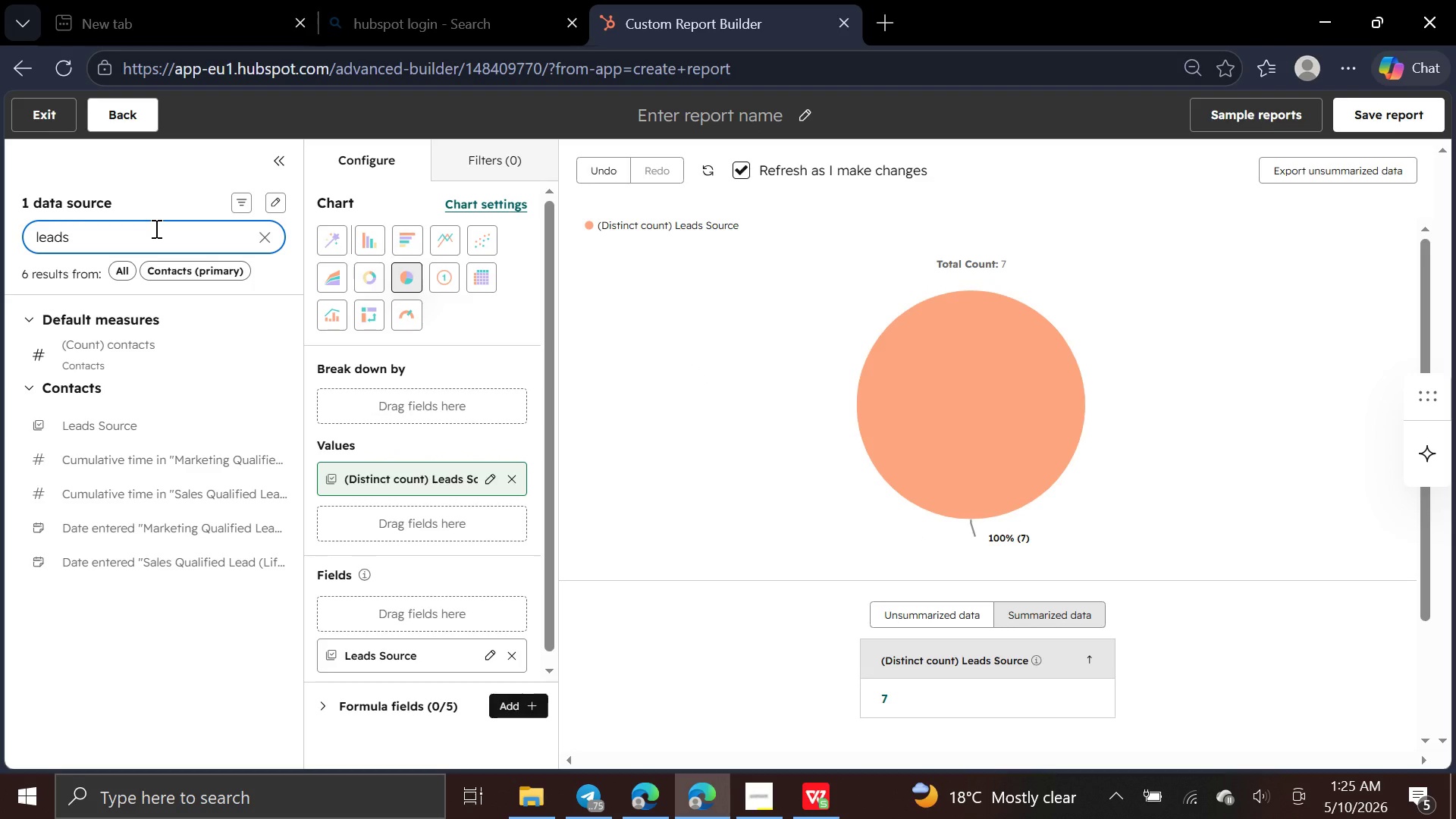 
hold_key(key=Backspace, duration=1.11)
 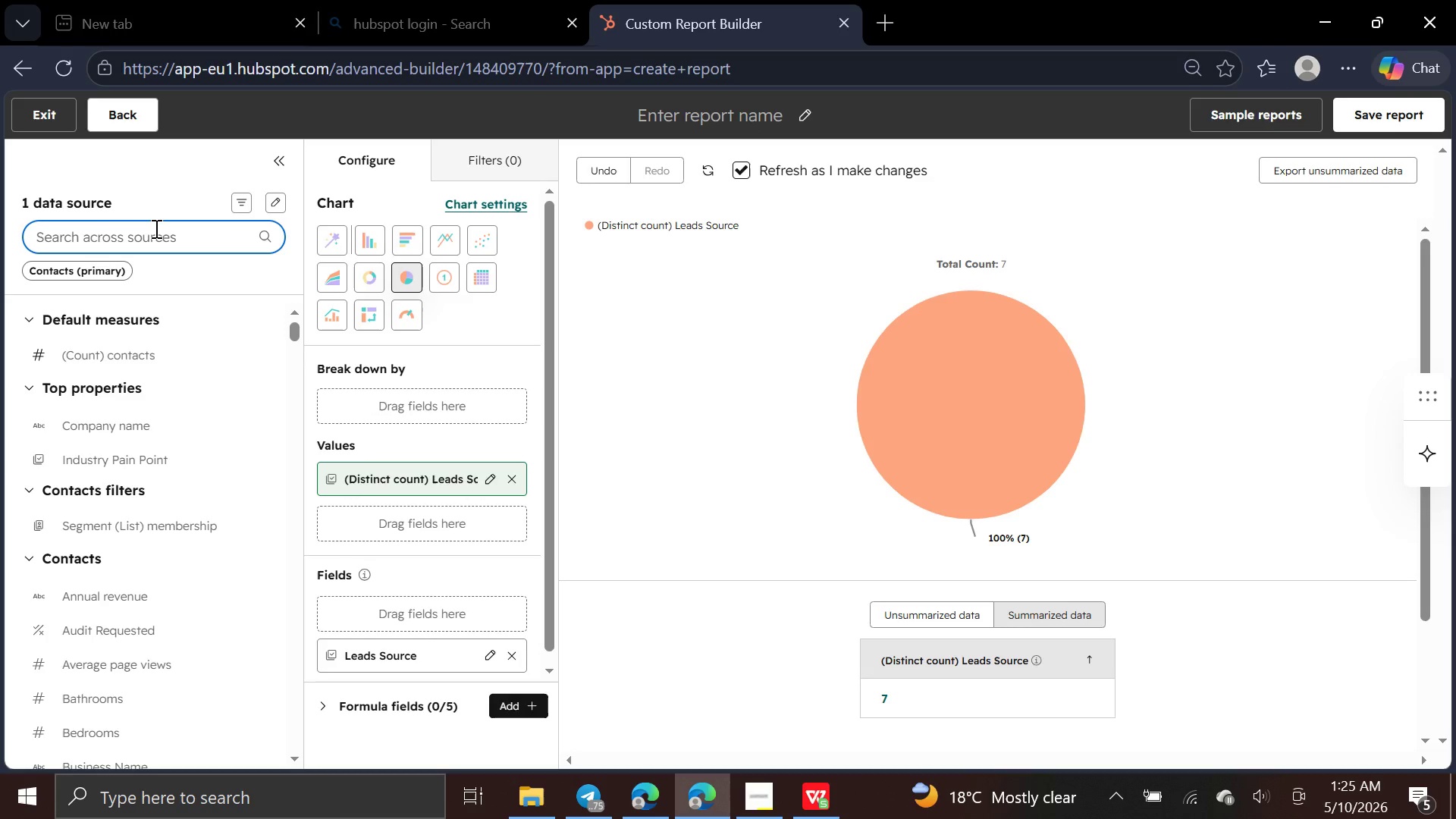 
type(pip)
 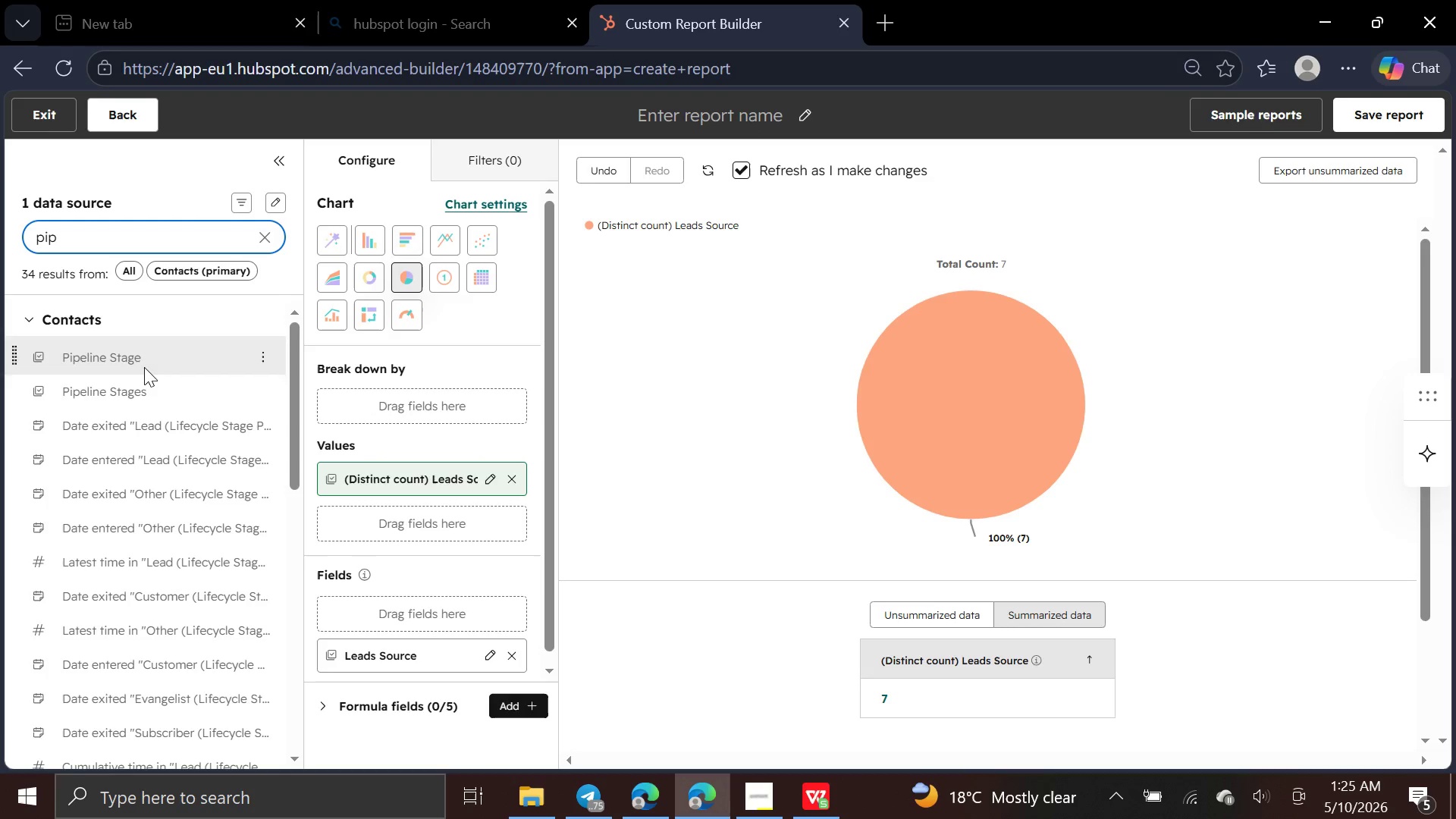 
left_click_drag(start_coordinate=[144, 384], to_coordinate=[325, 388])
 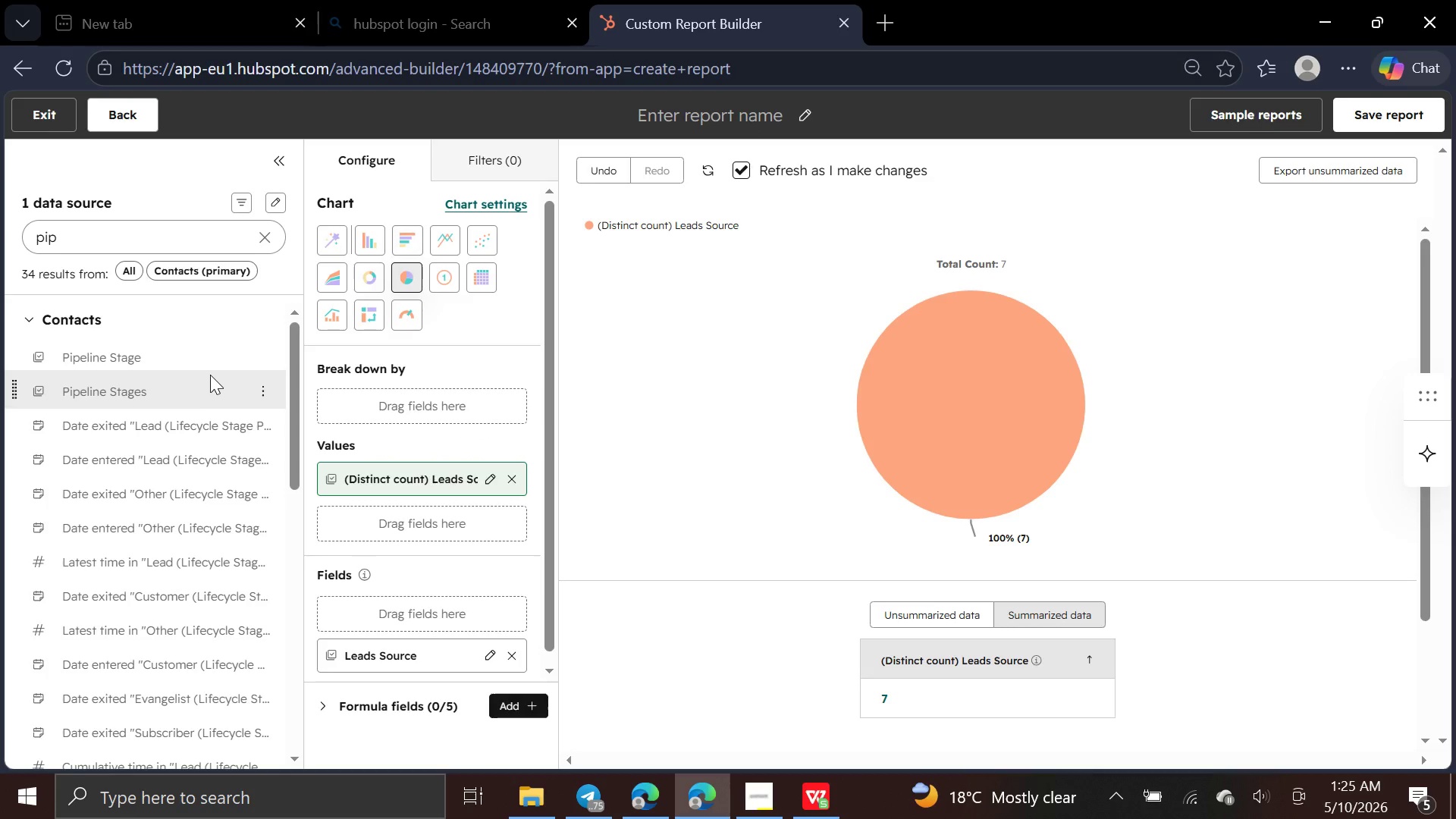 
left_click_drag(start_coordinate=[210, 375], to_coordinate=[326, 392])
 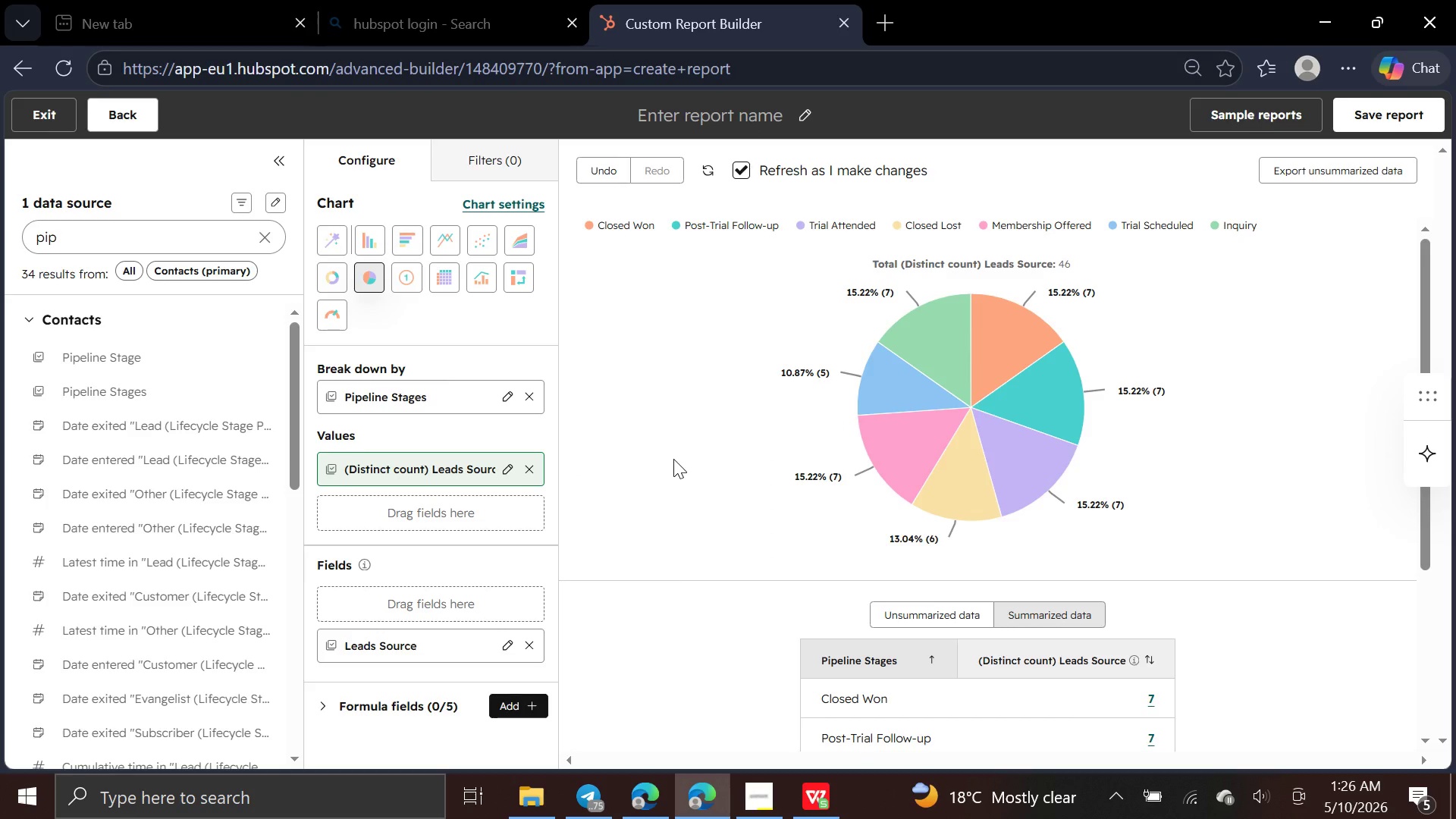 
wait(7.98)
 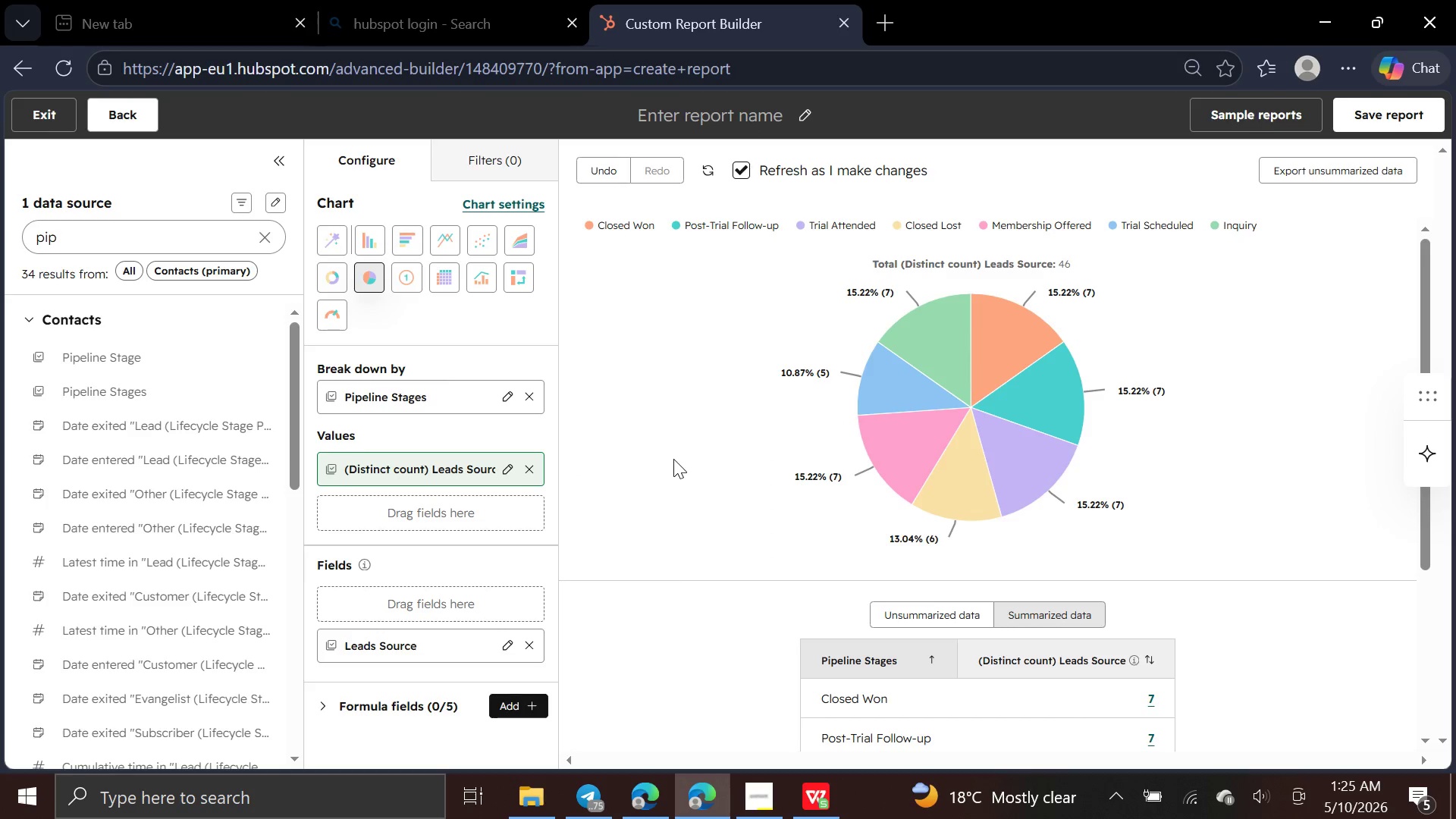 
left_click([787, 124])
 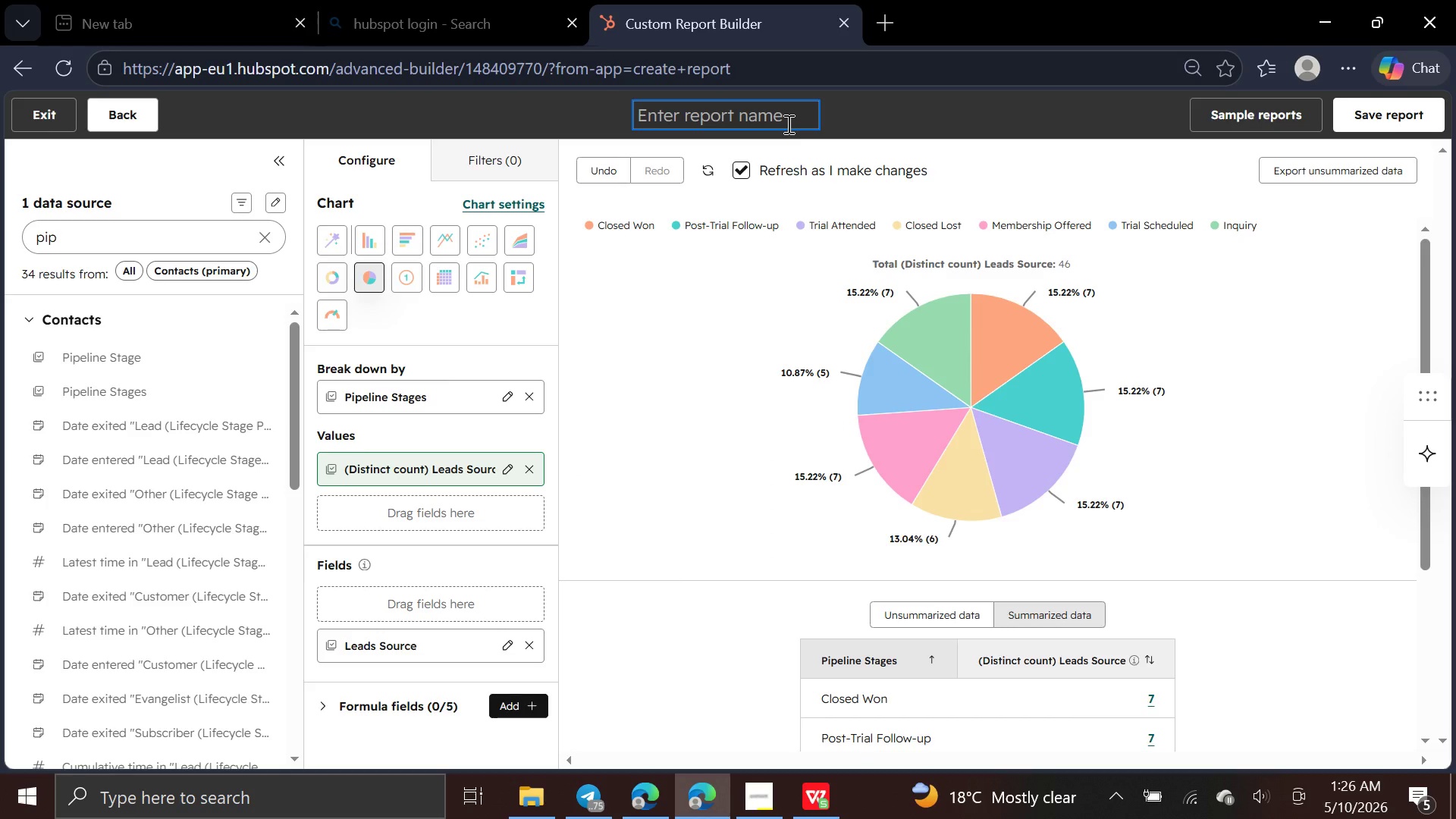 
type(lead source breakdown)
 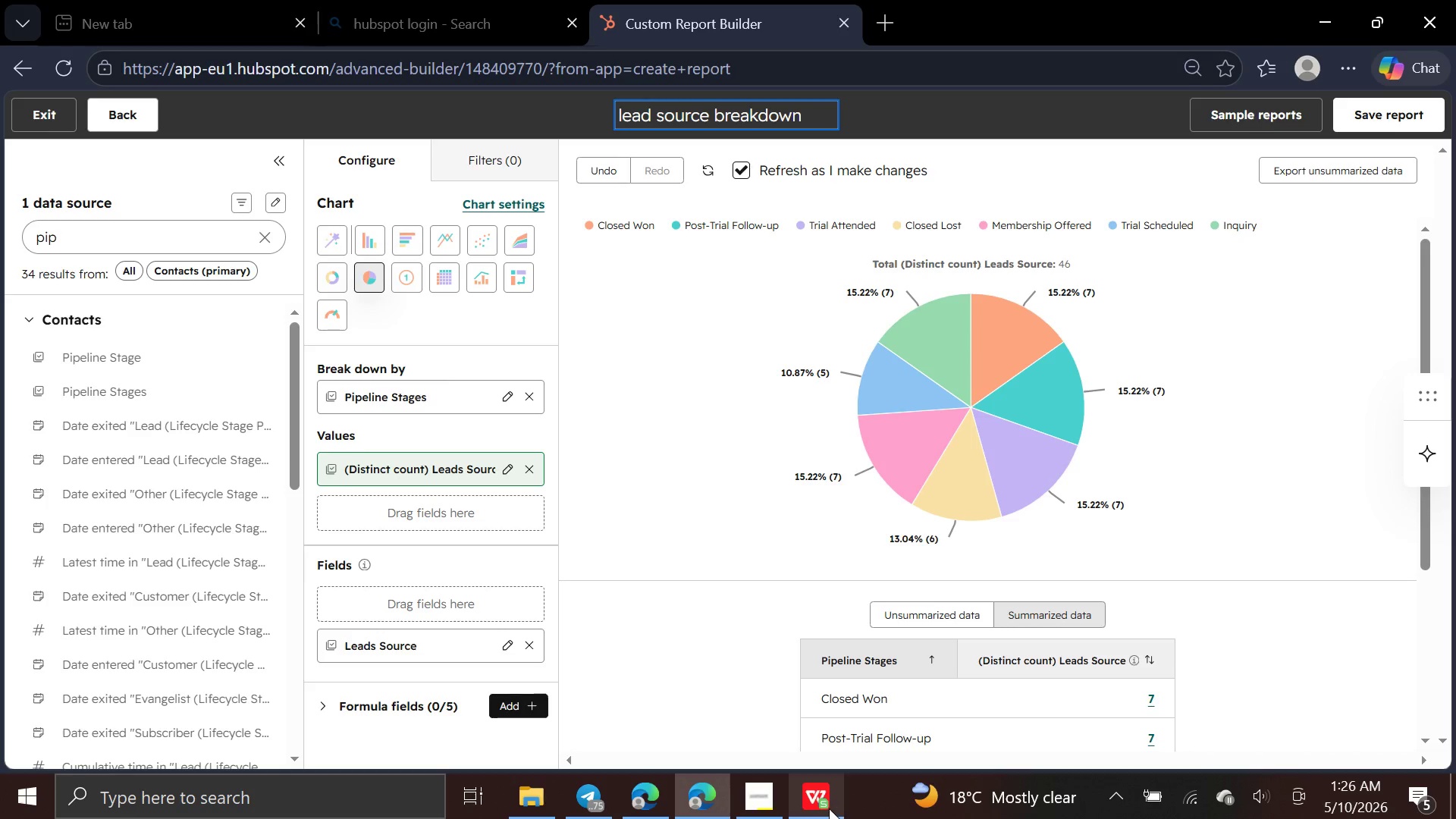 
wait(6.72)
 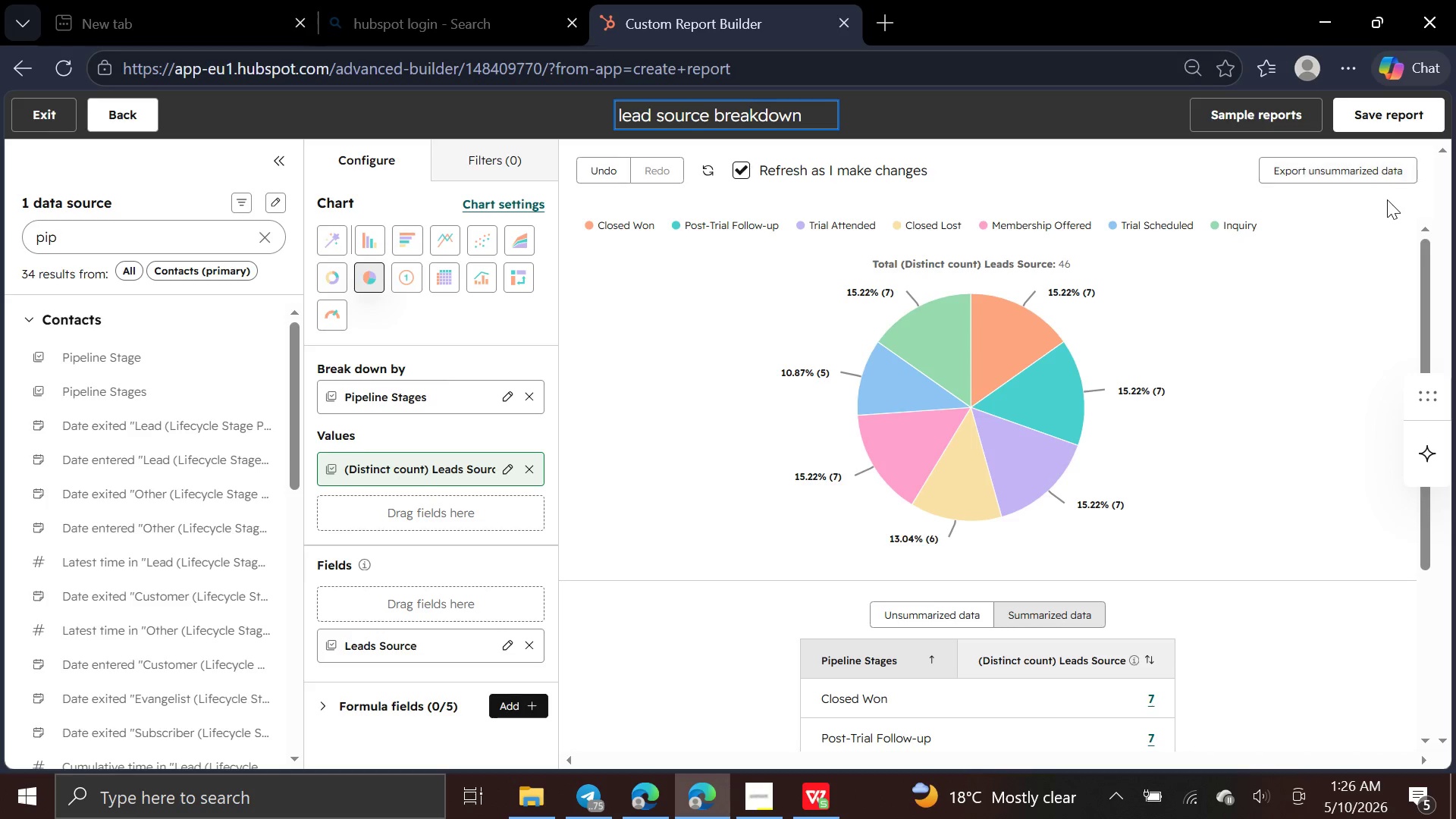 
left_click([761, 806])